 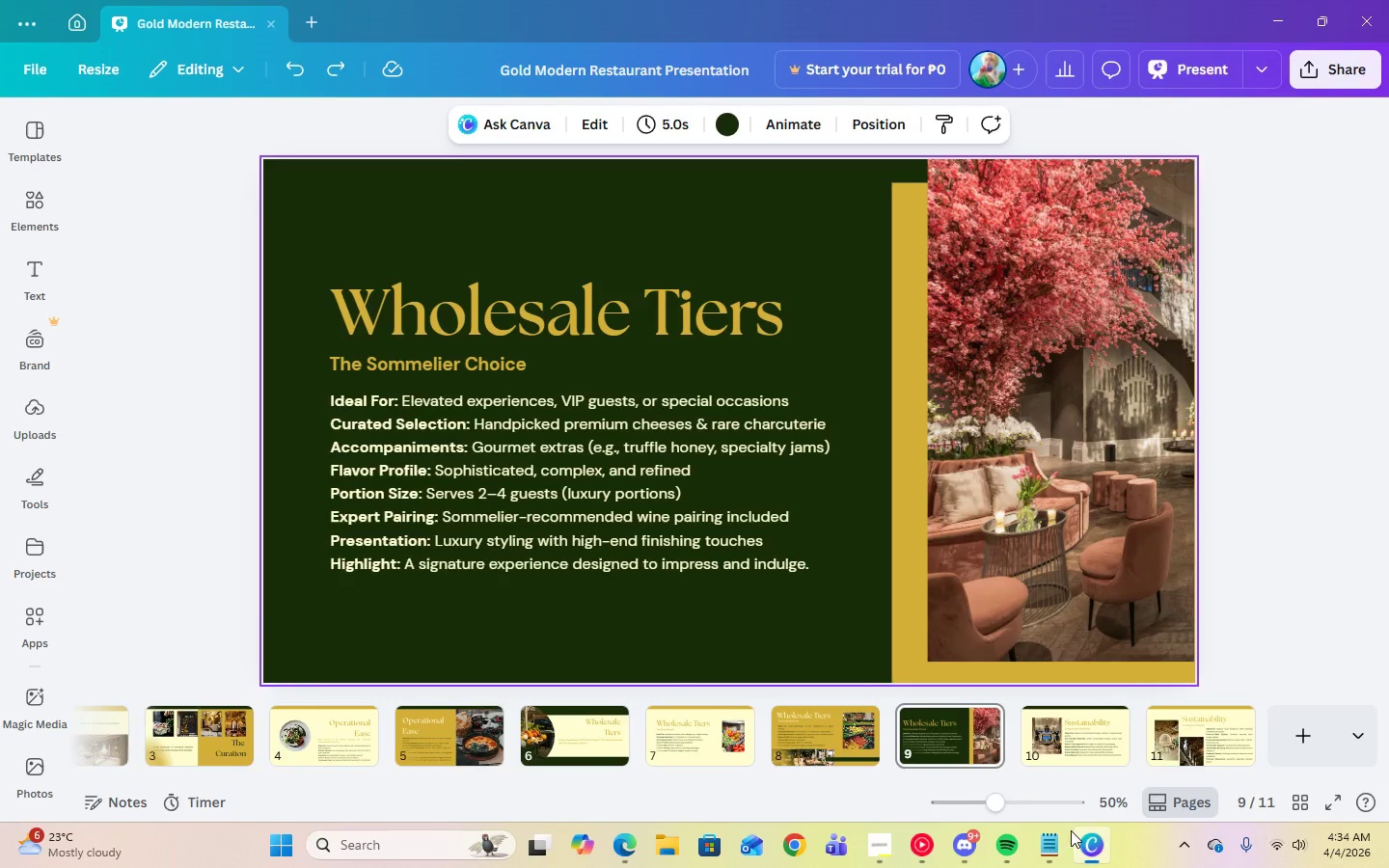 
left_click([636, 59])
 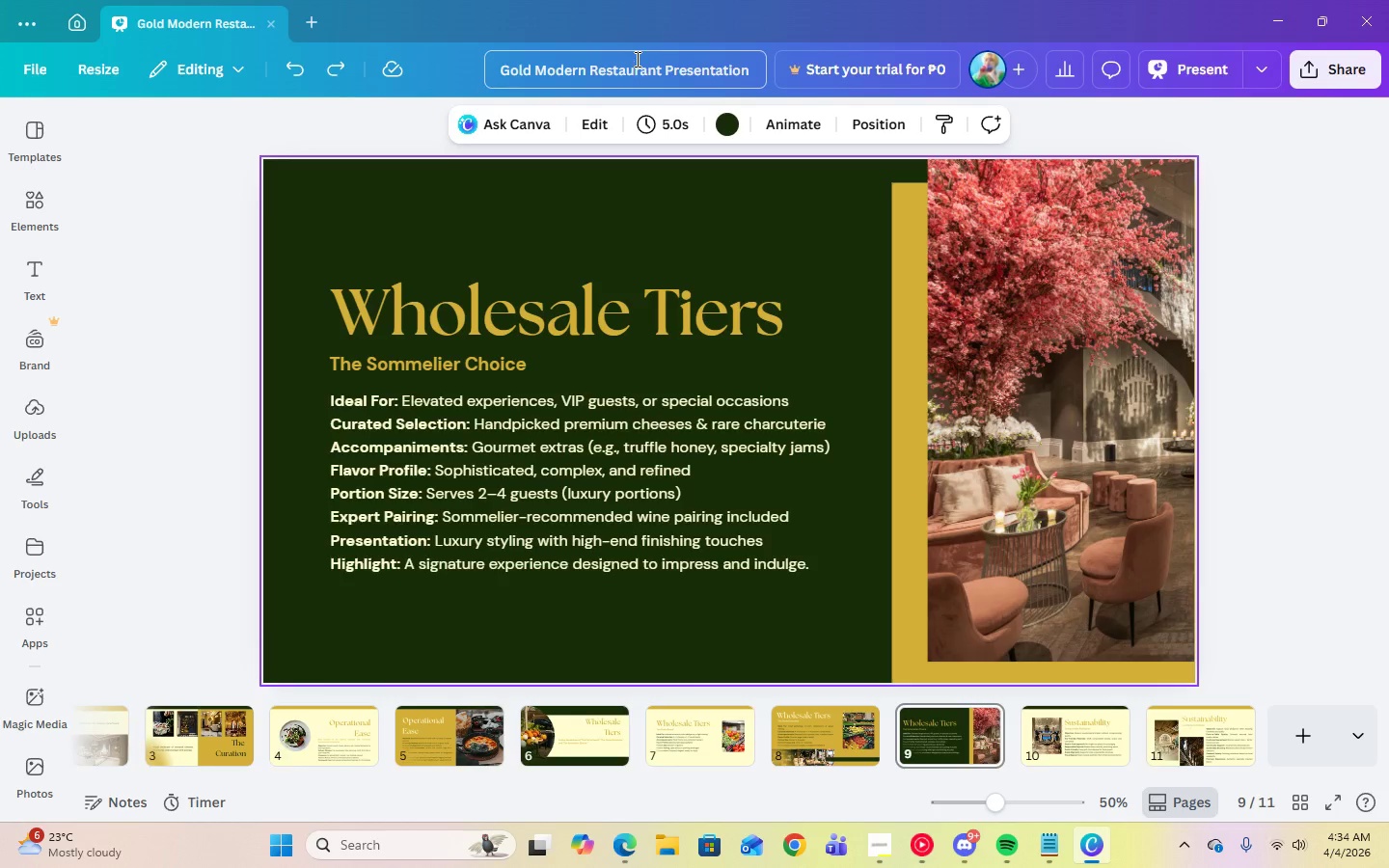 
key(Control+A)
 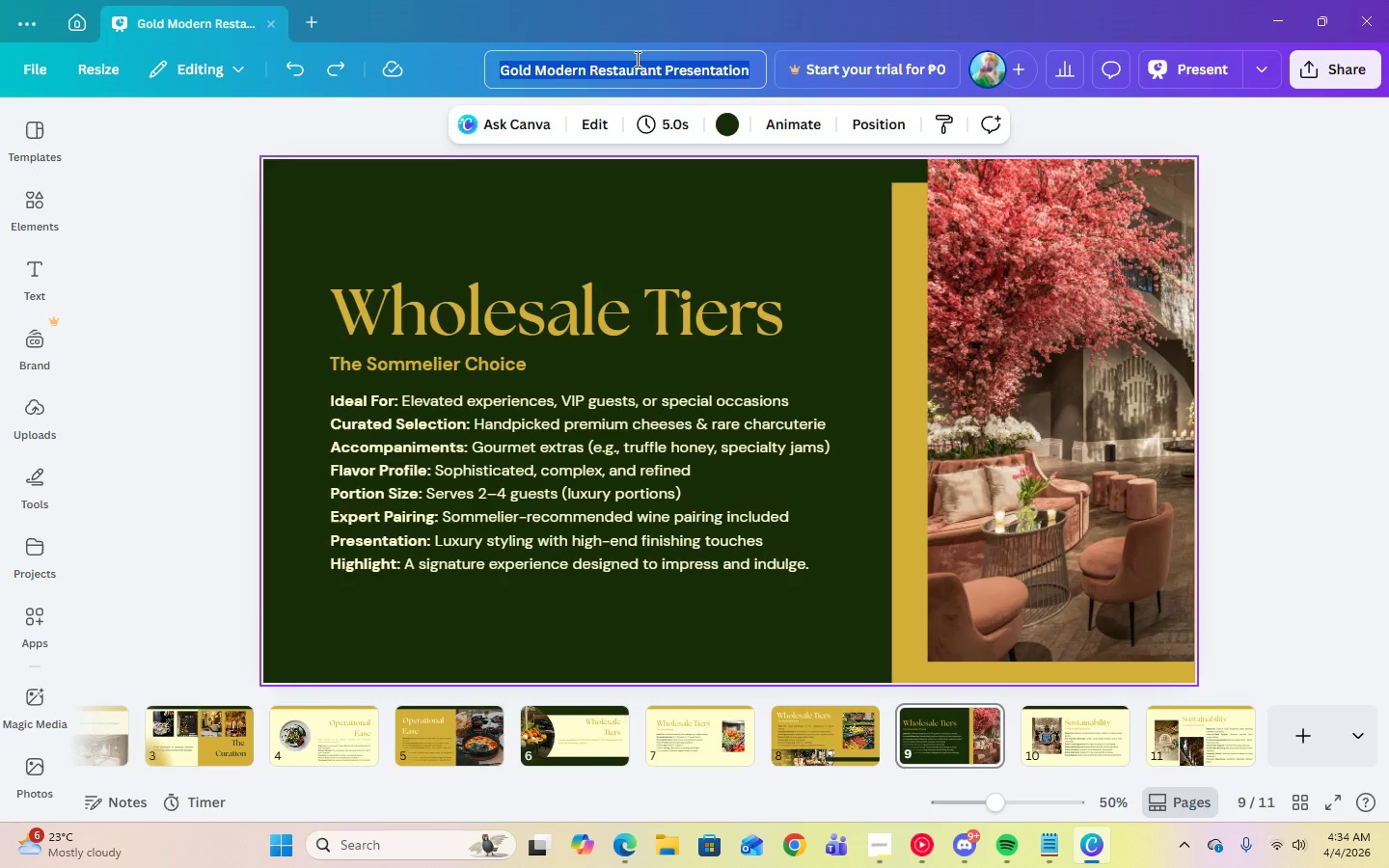 
key(Control+V)
 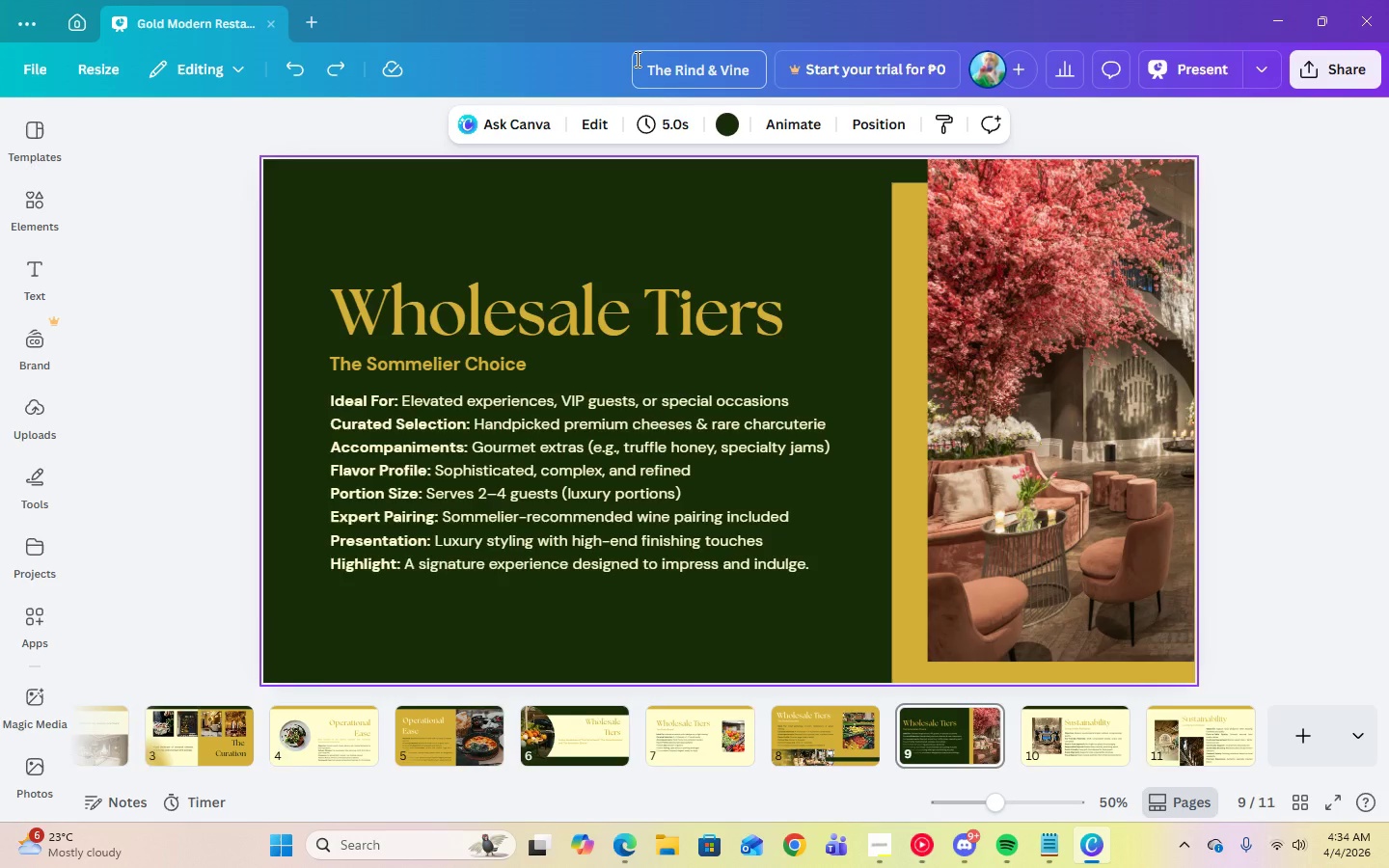 
key(Enter)
 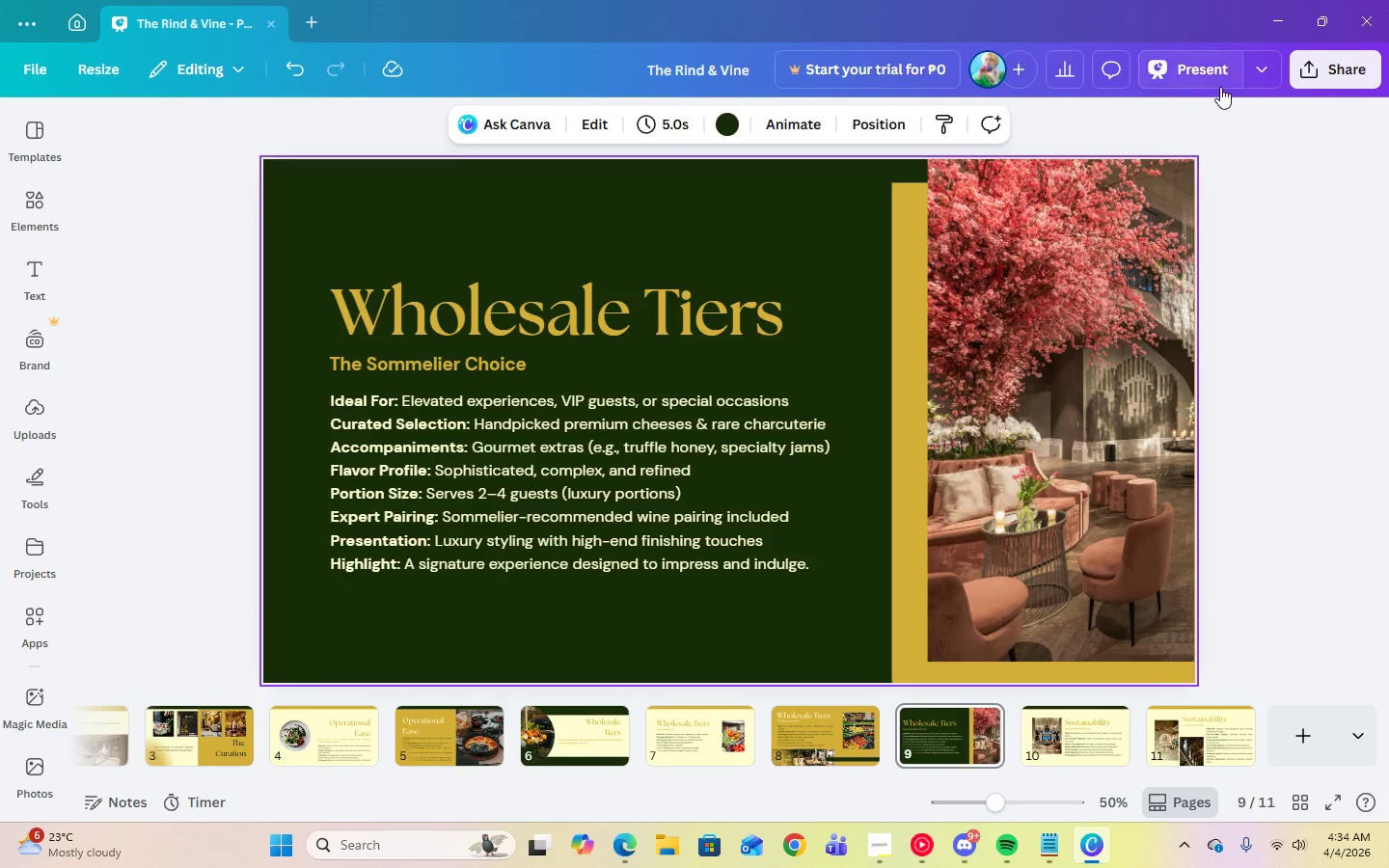 
left_click([1318, 88])
 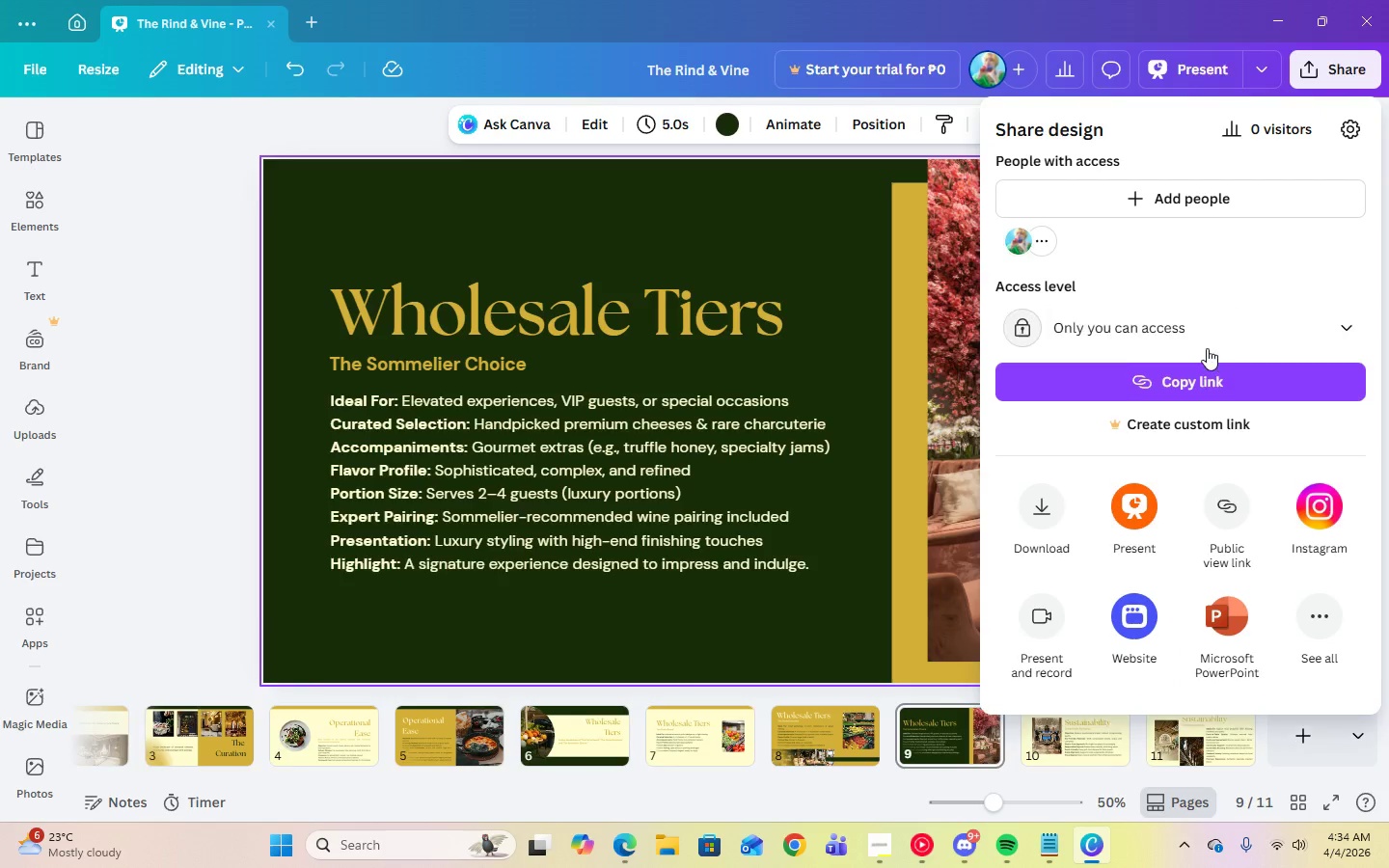 
left_click([1165, 332])
 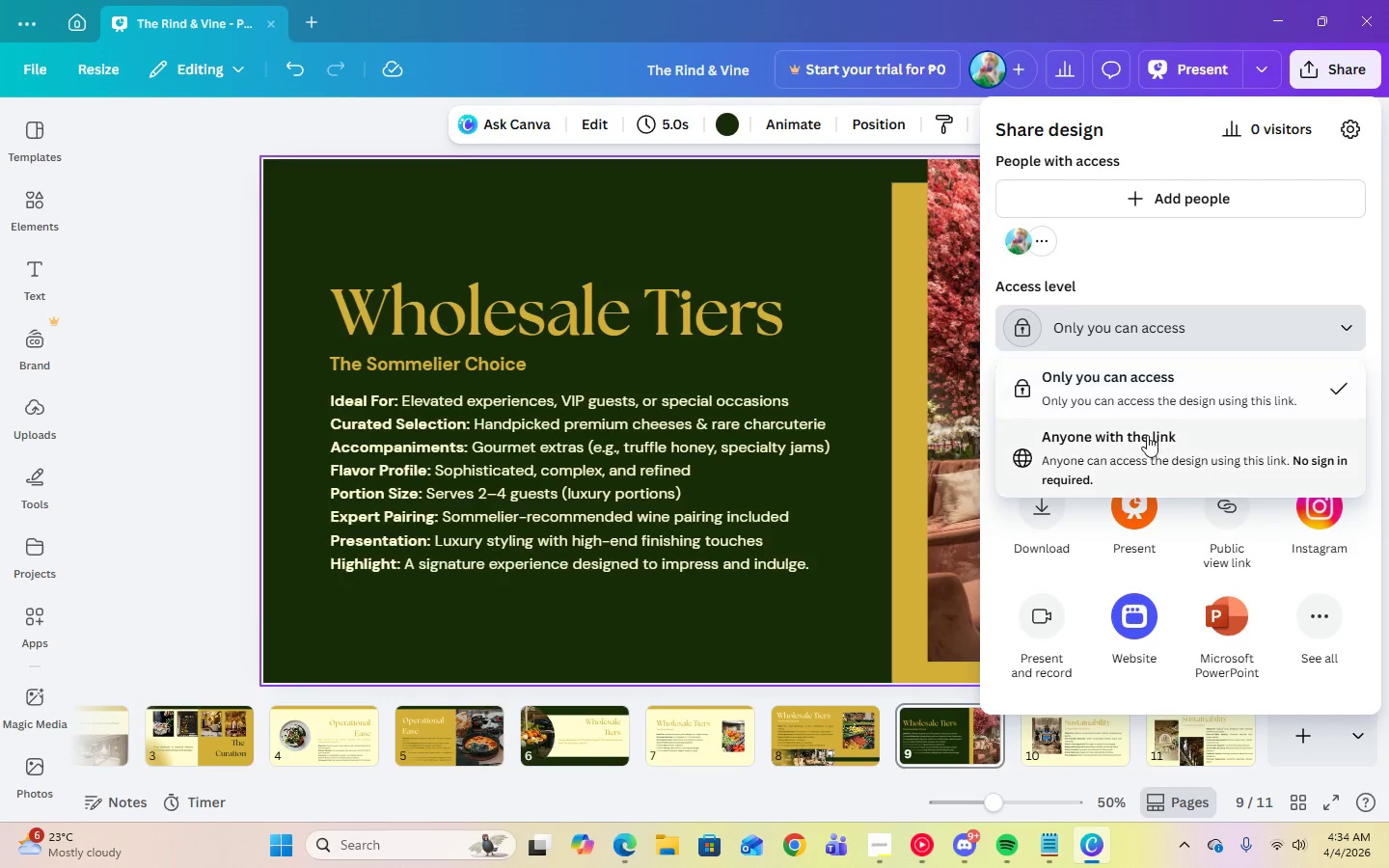 
left_click([1147, 438])
 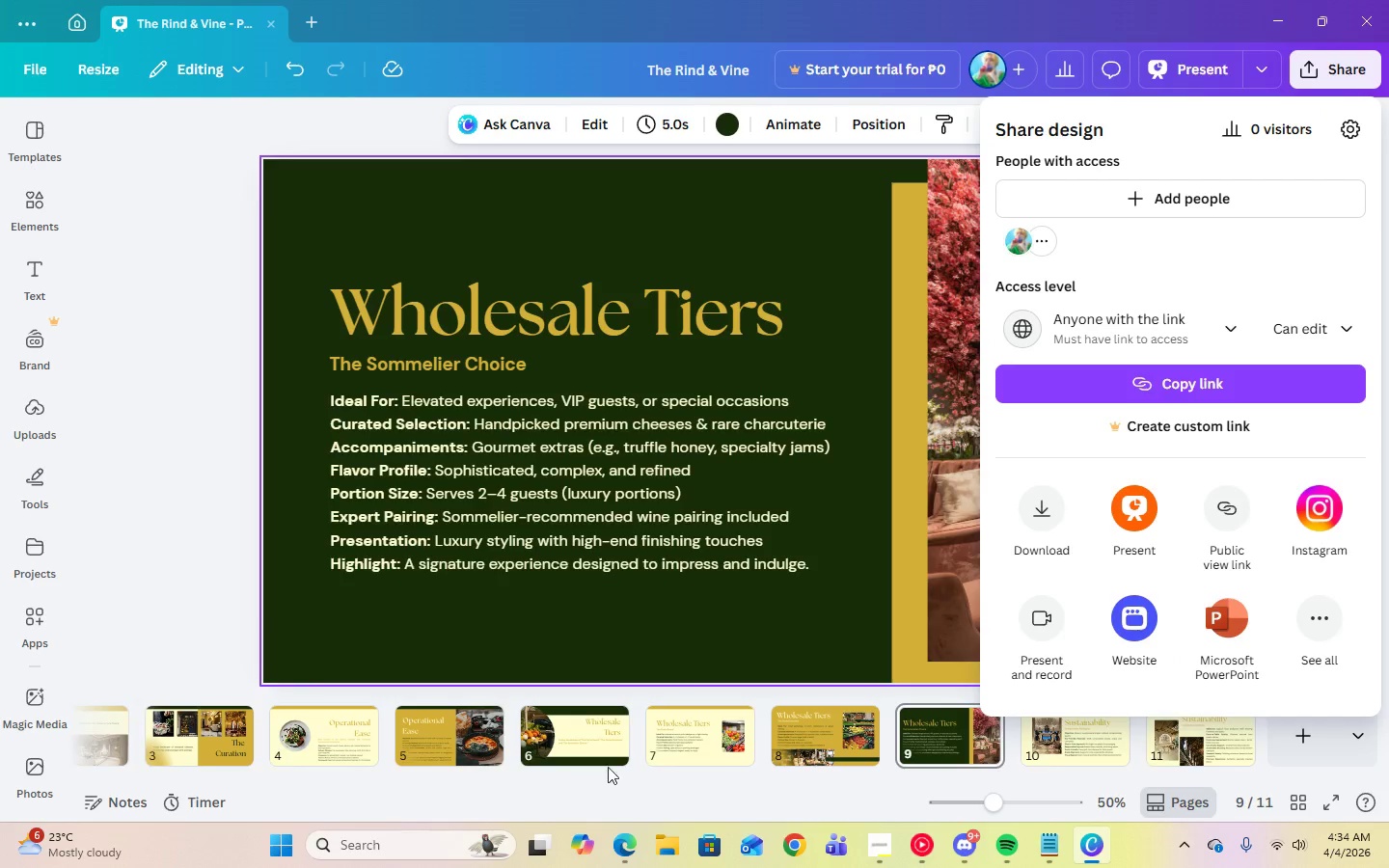 
left_click([606, 779])
 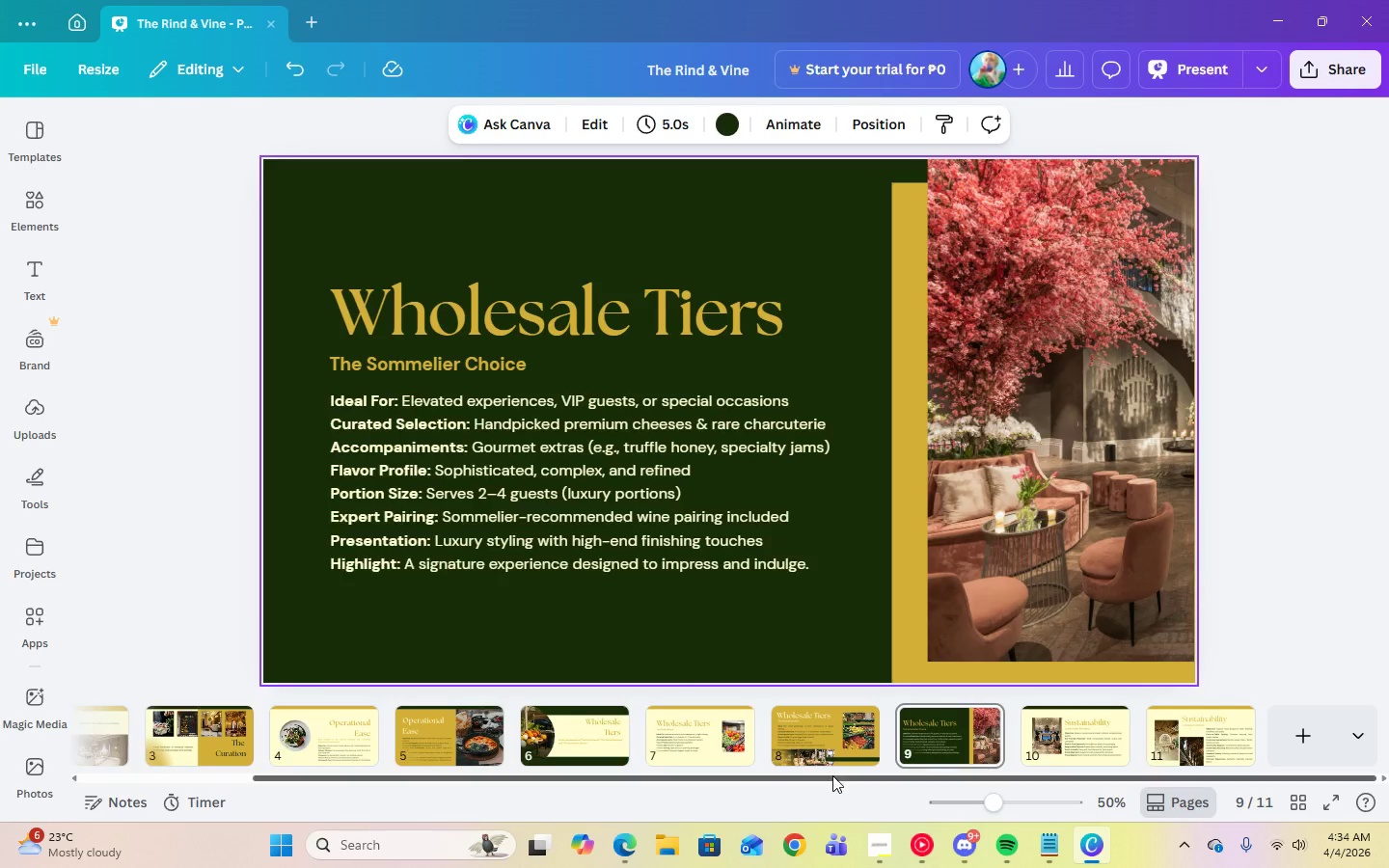 
left_click_drag(start_coordinate=[833, 782], to_coordinate=[197, 780])
 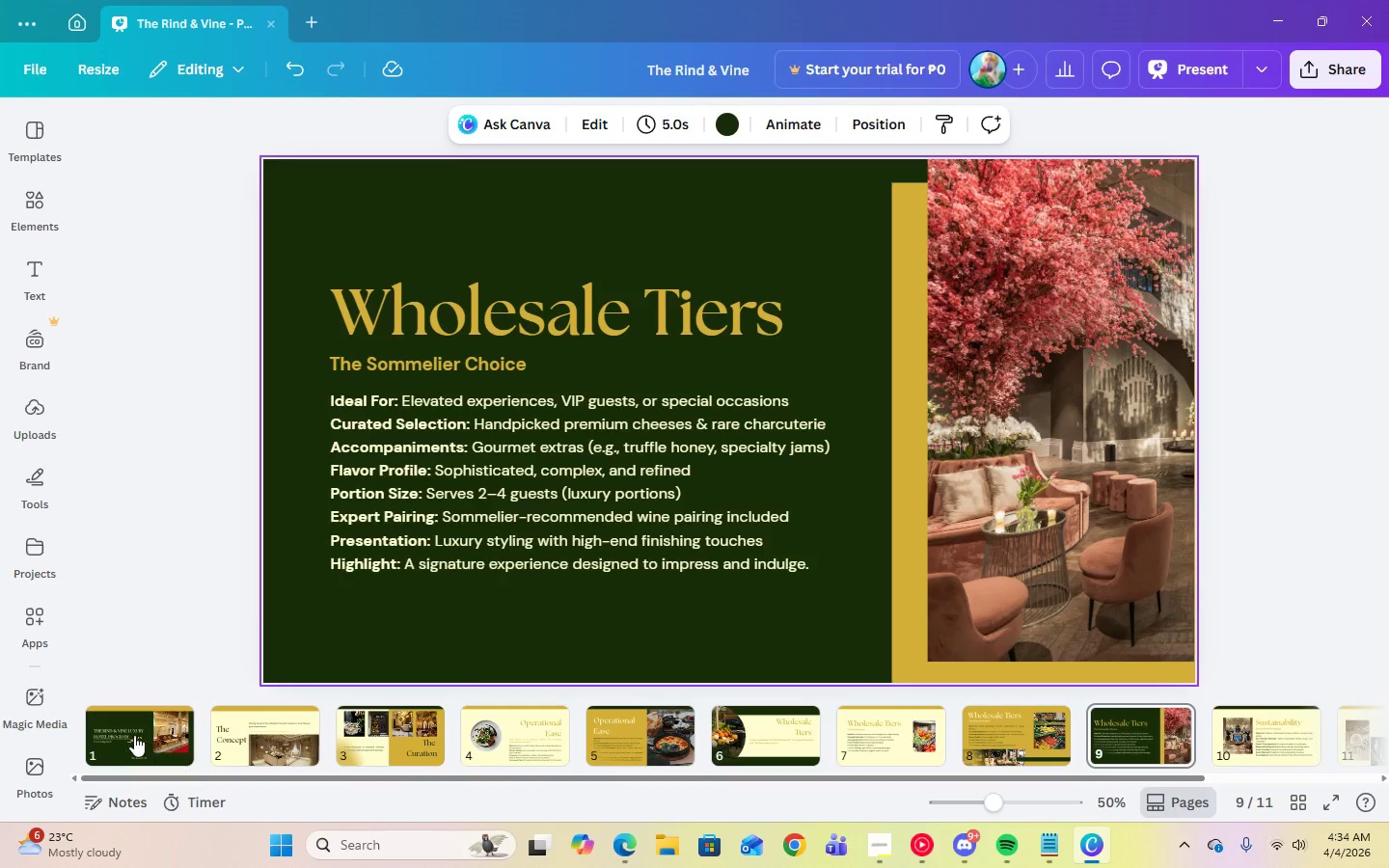 
left_click([134, 735])
 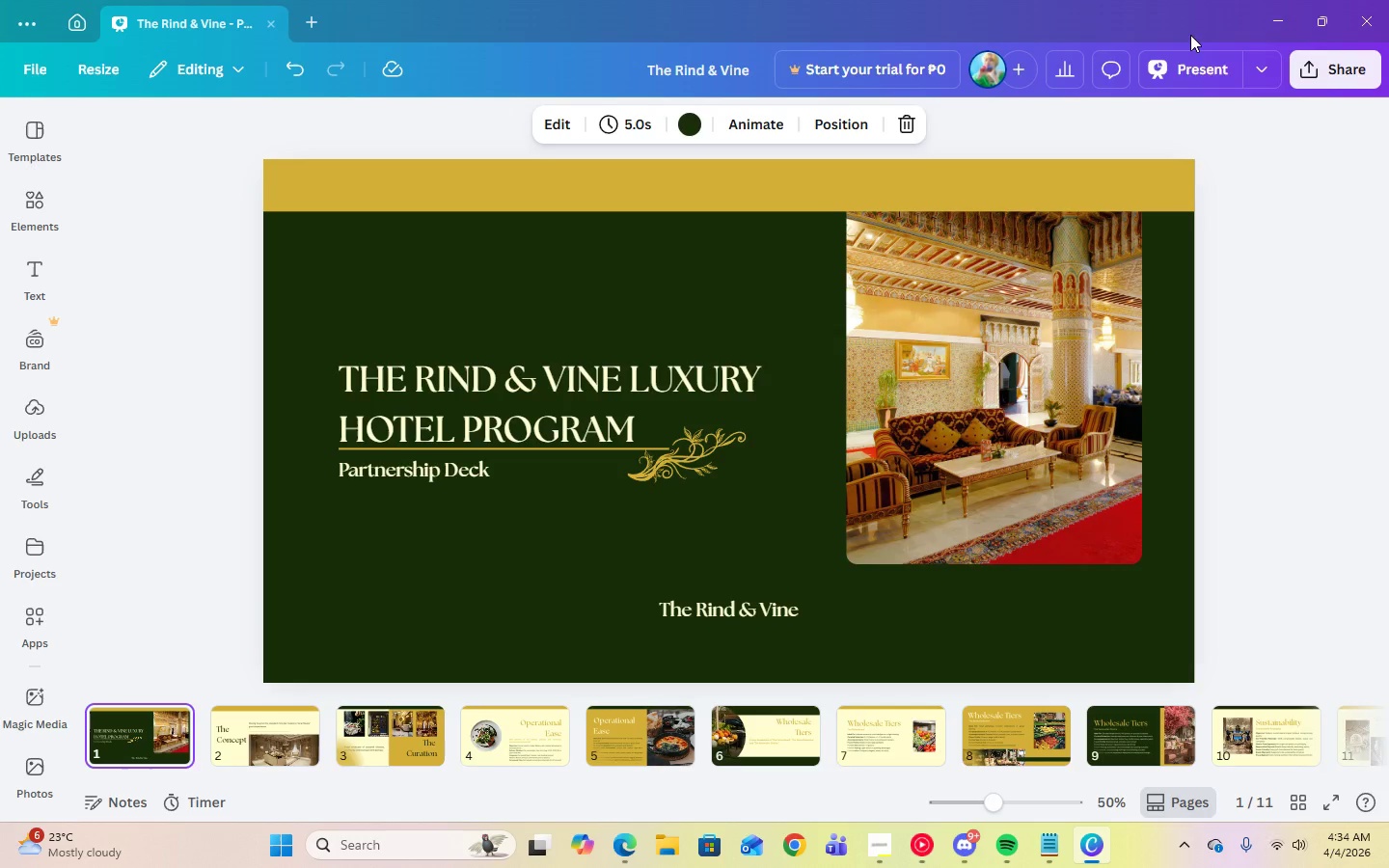 
left_click([1198, 68])
 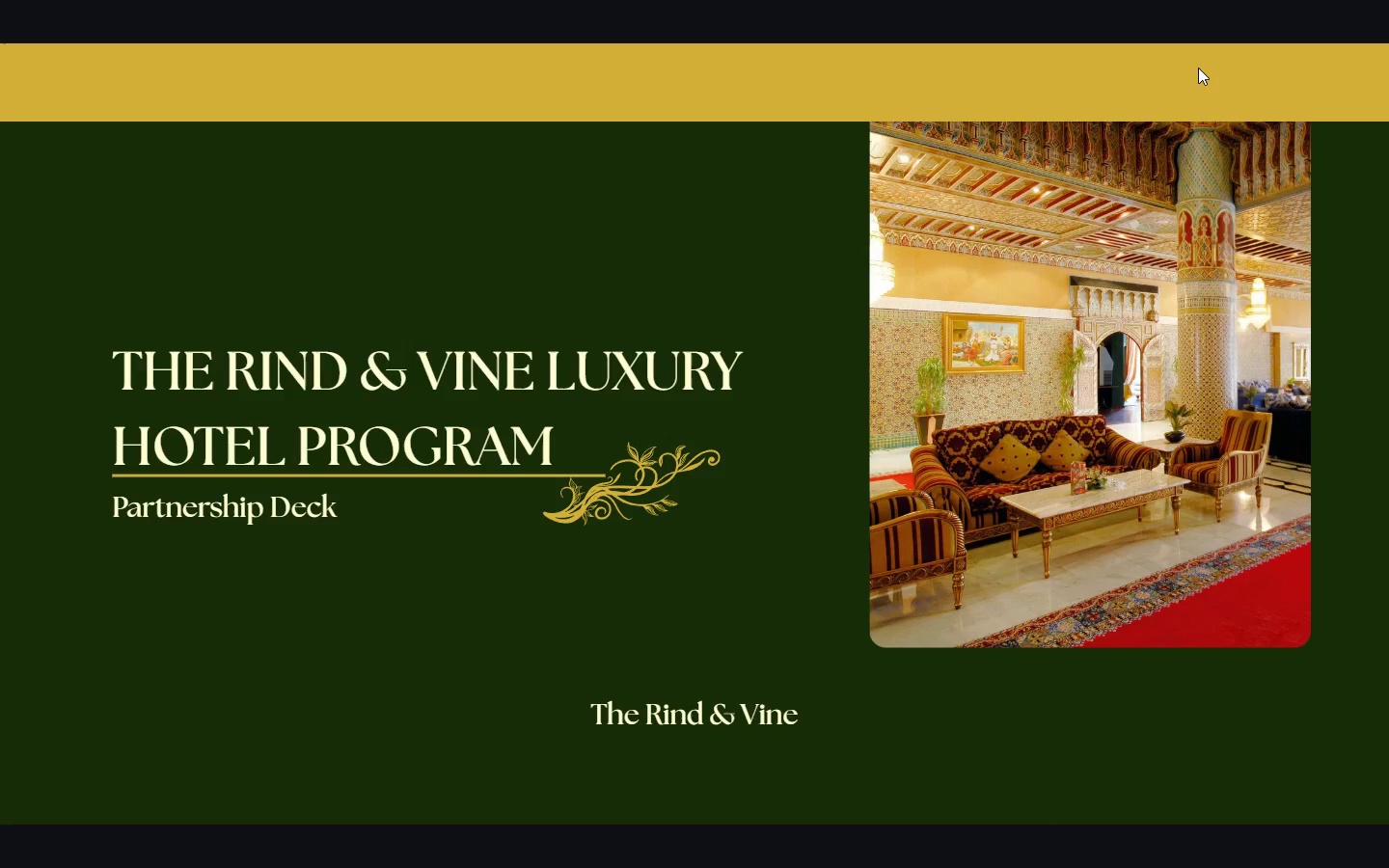 
wait(5.12)
 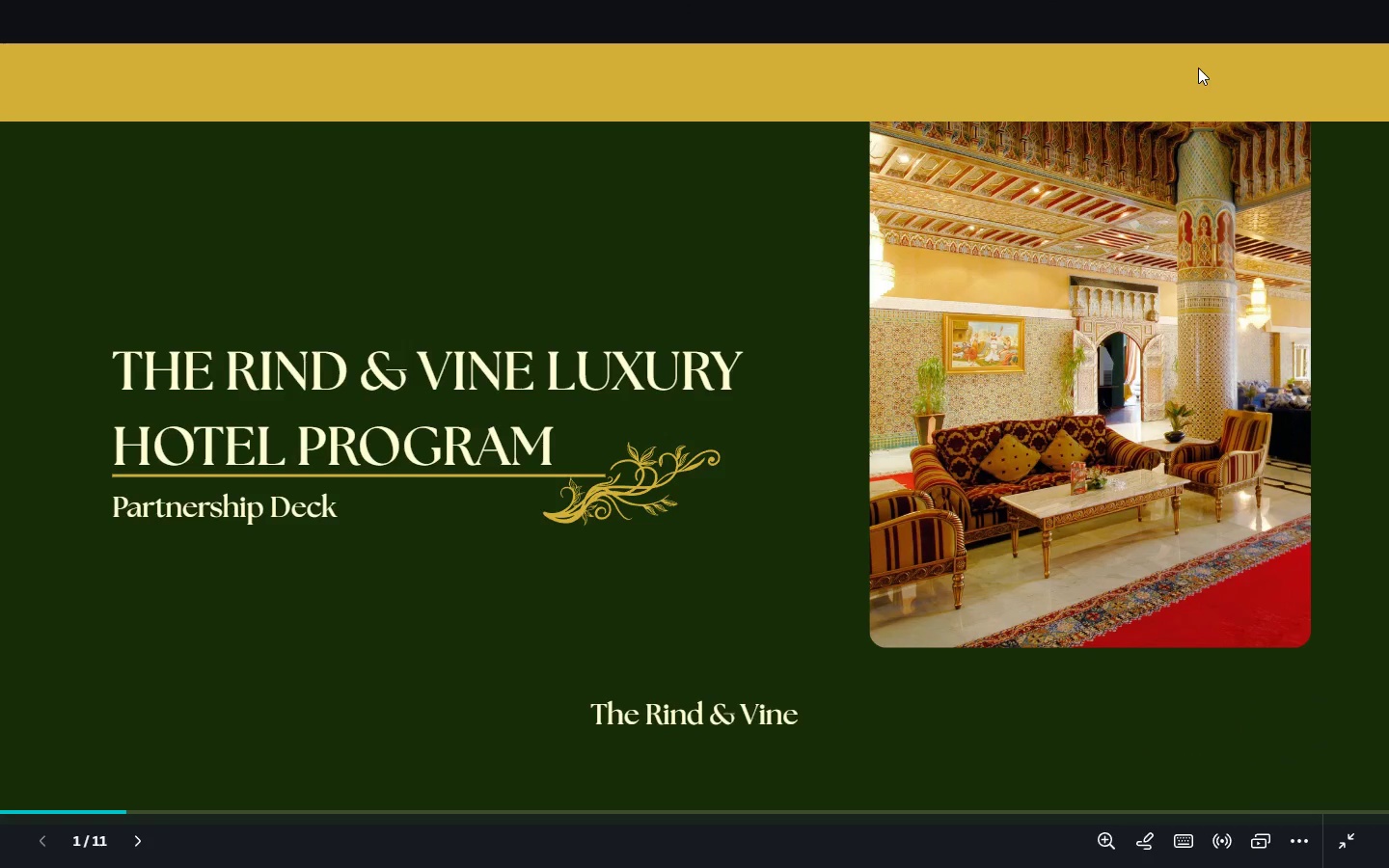 
key(ArrowRight)
 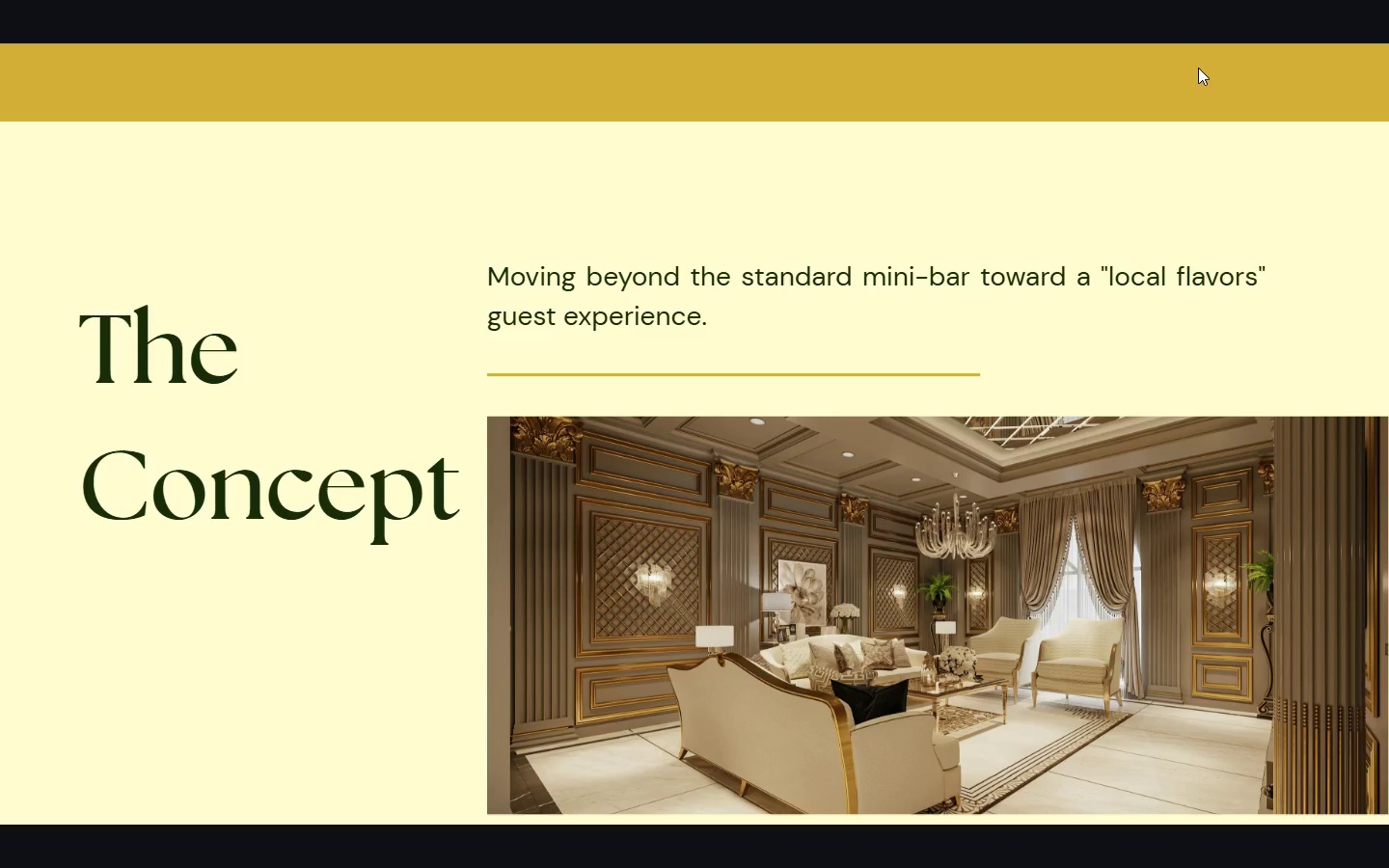 
key(ArrowRight)
 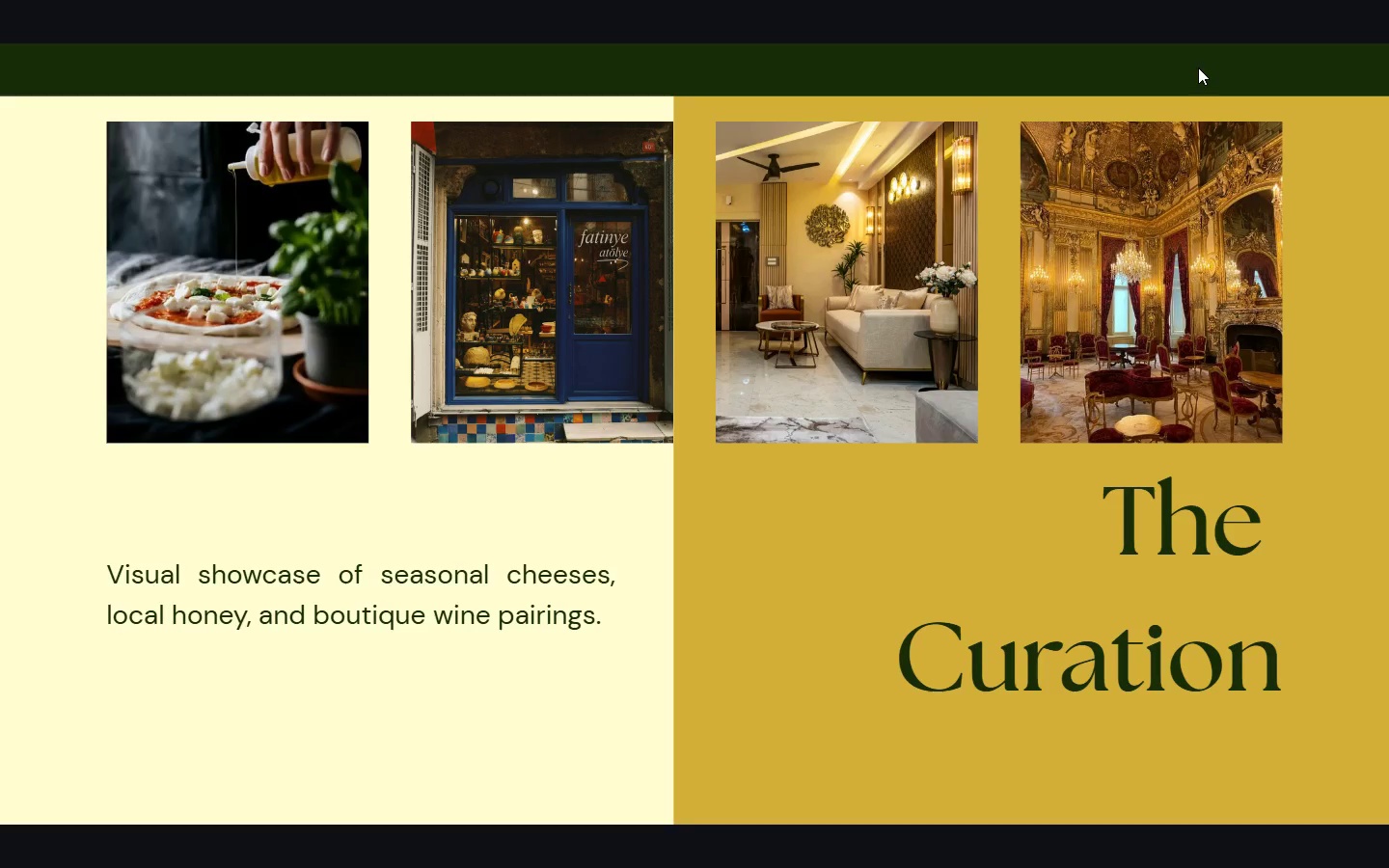 
key(ArrowRight)
 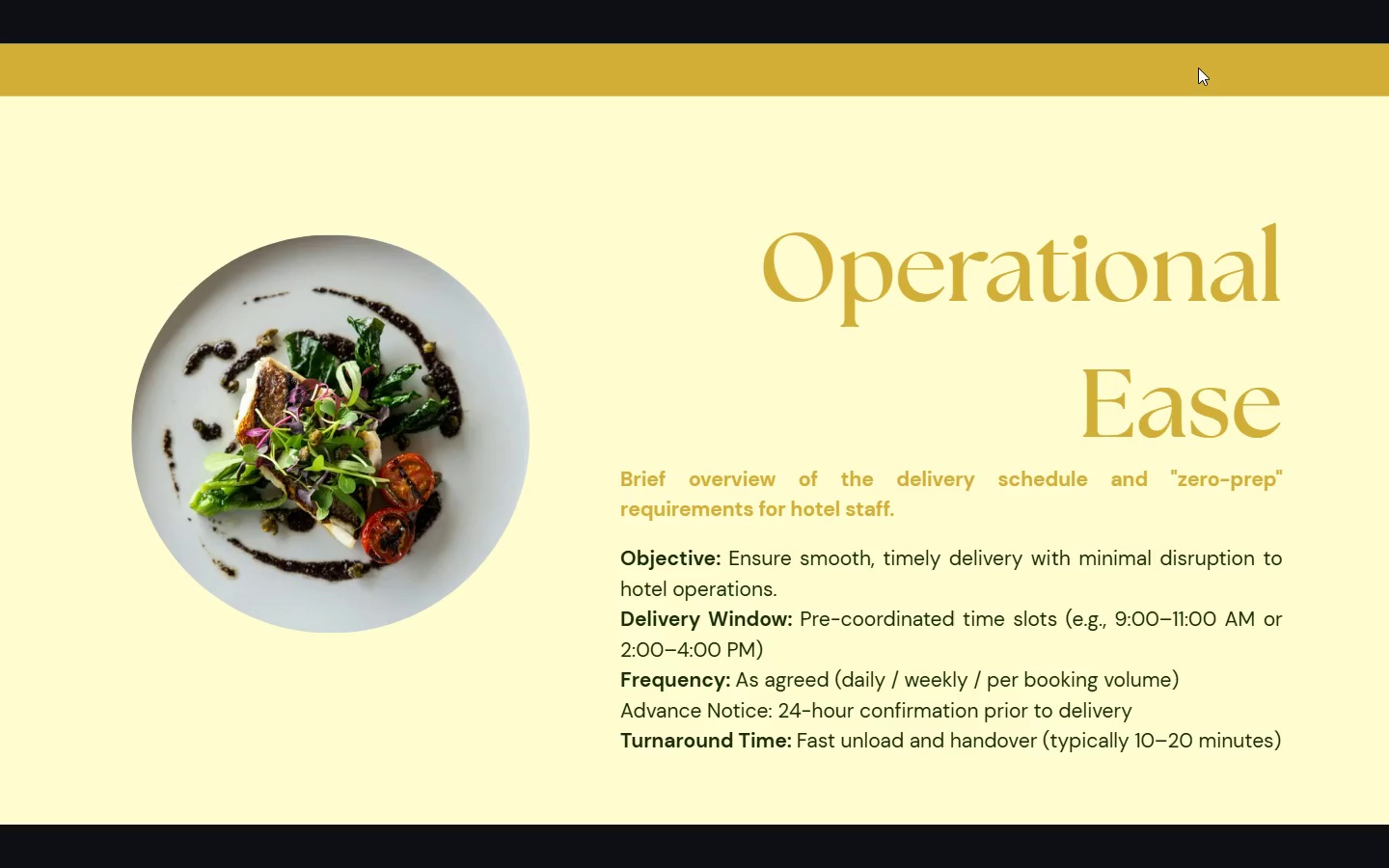 
key(ArrowRight)
 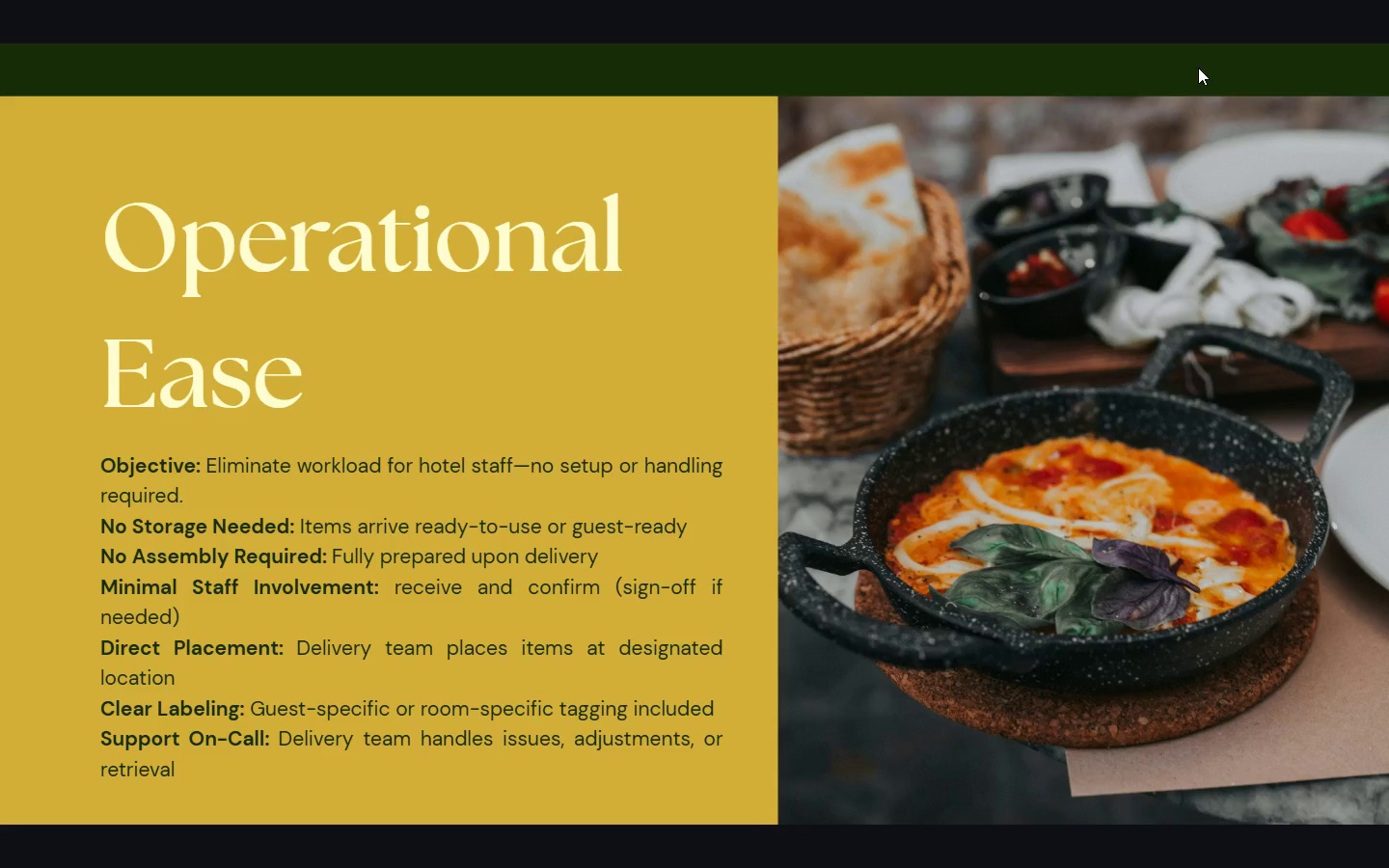 
key(ArrowRight)
 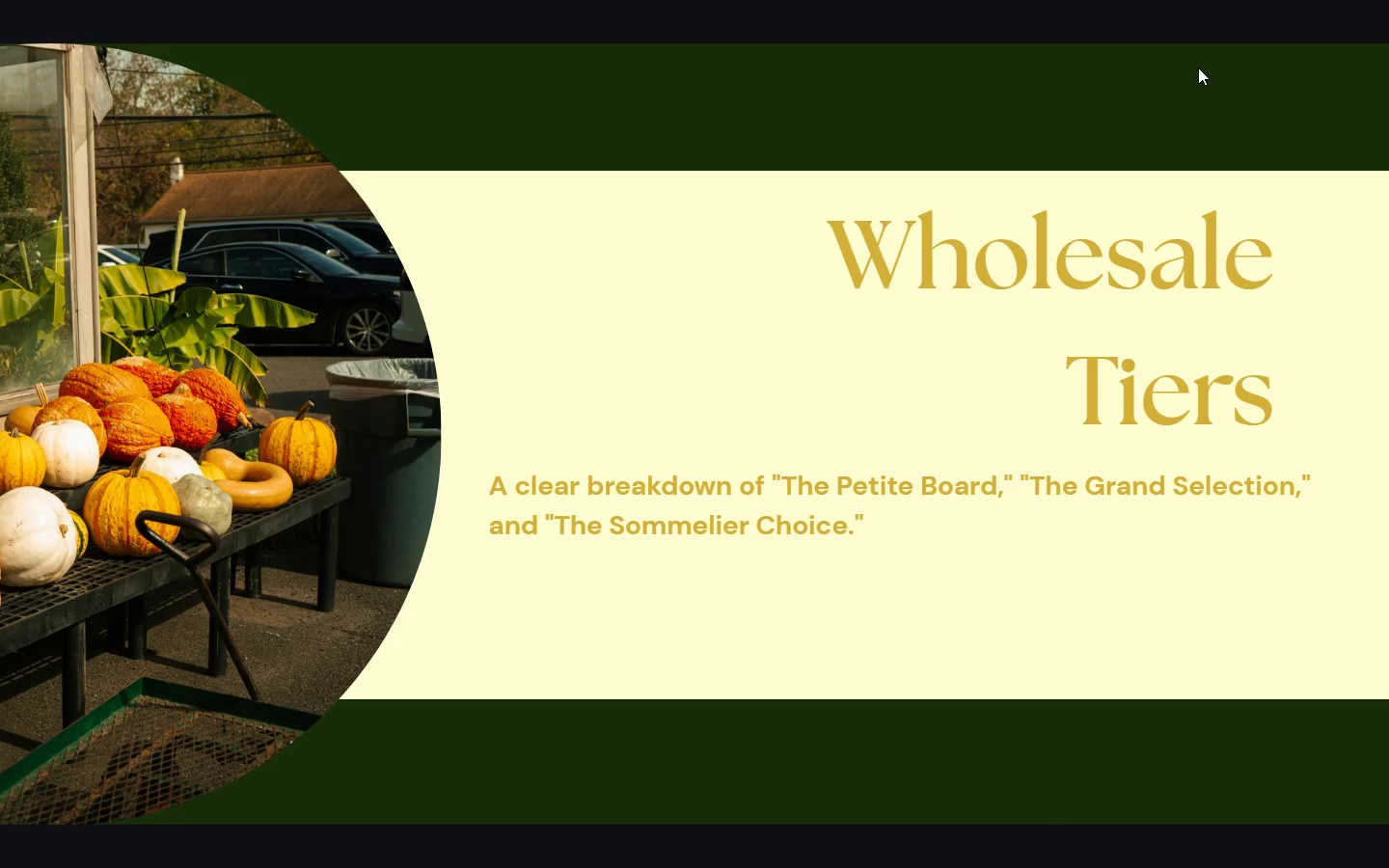 
key(ArrowRight)
 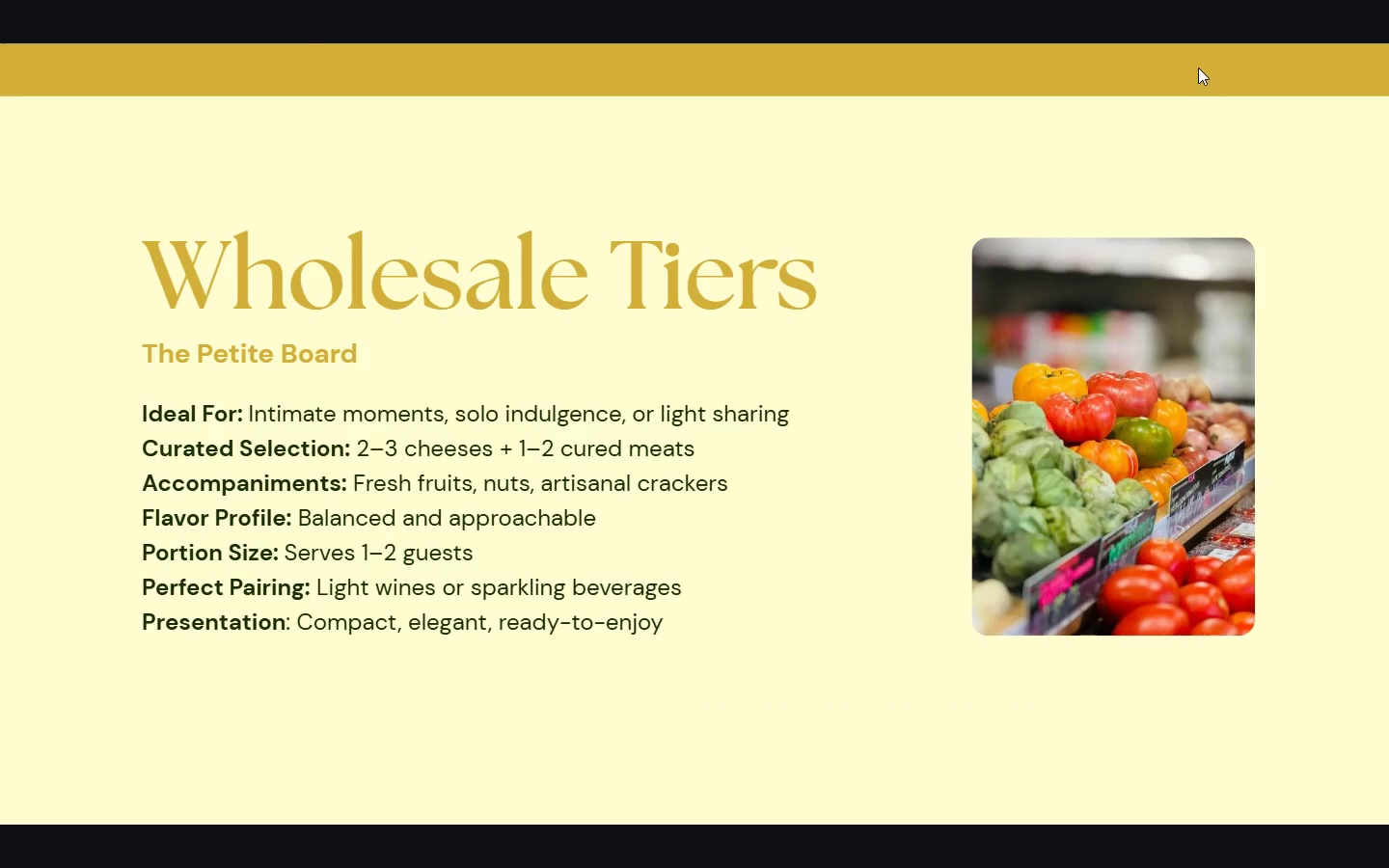 
key(ArrowRight)
 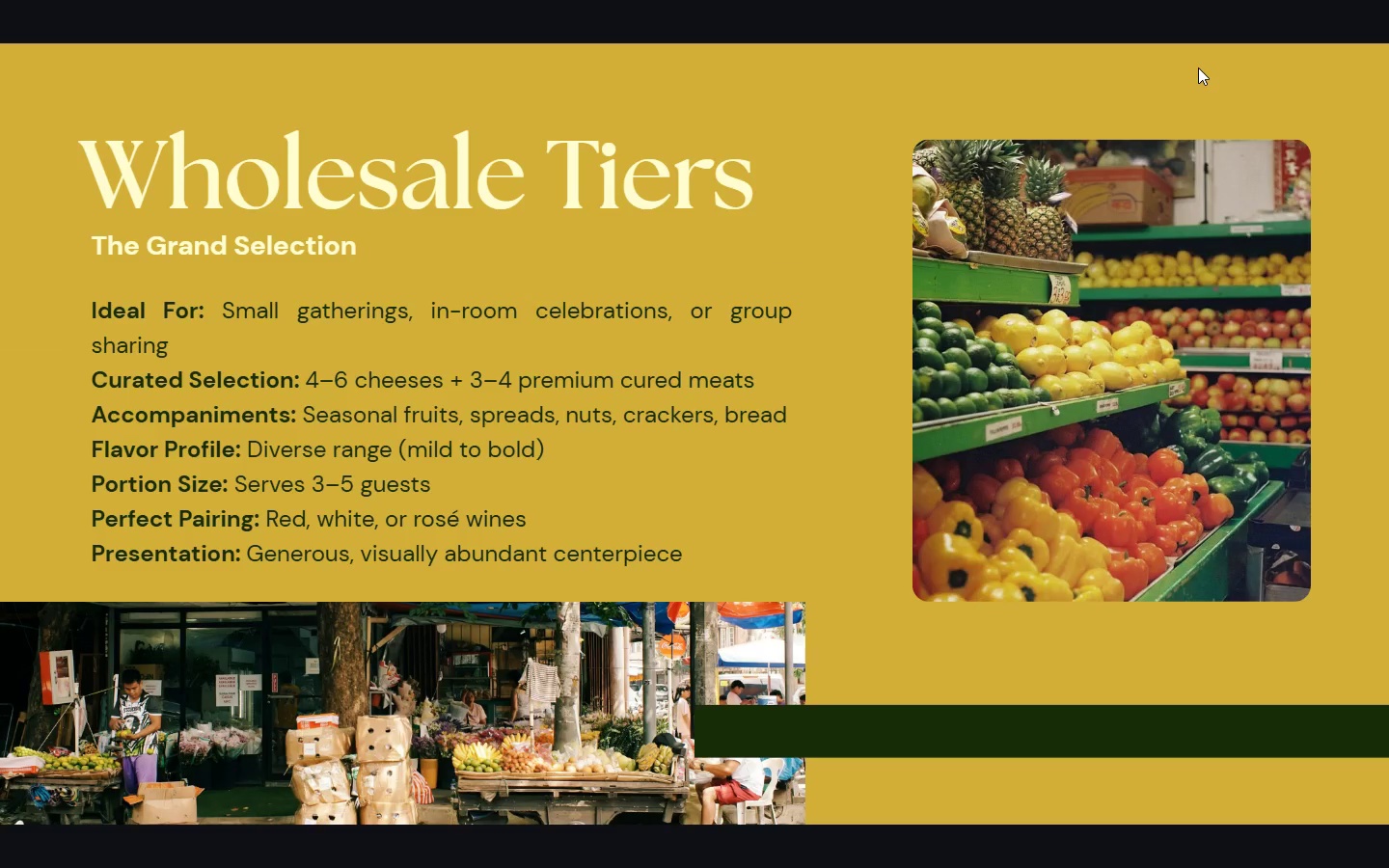 
key(ArrowRight)
 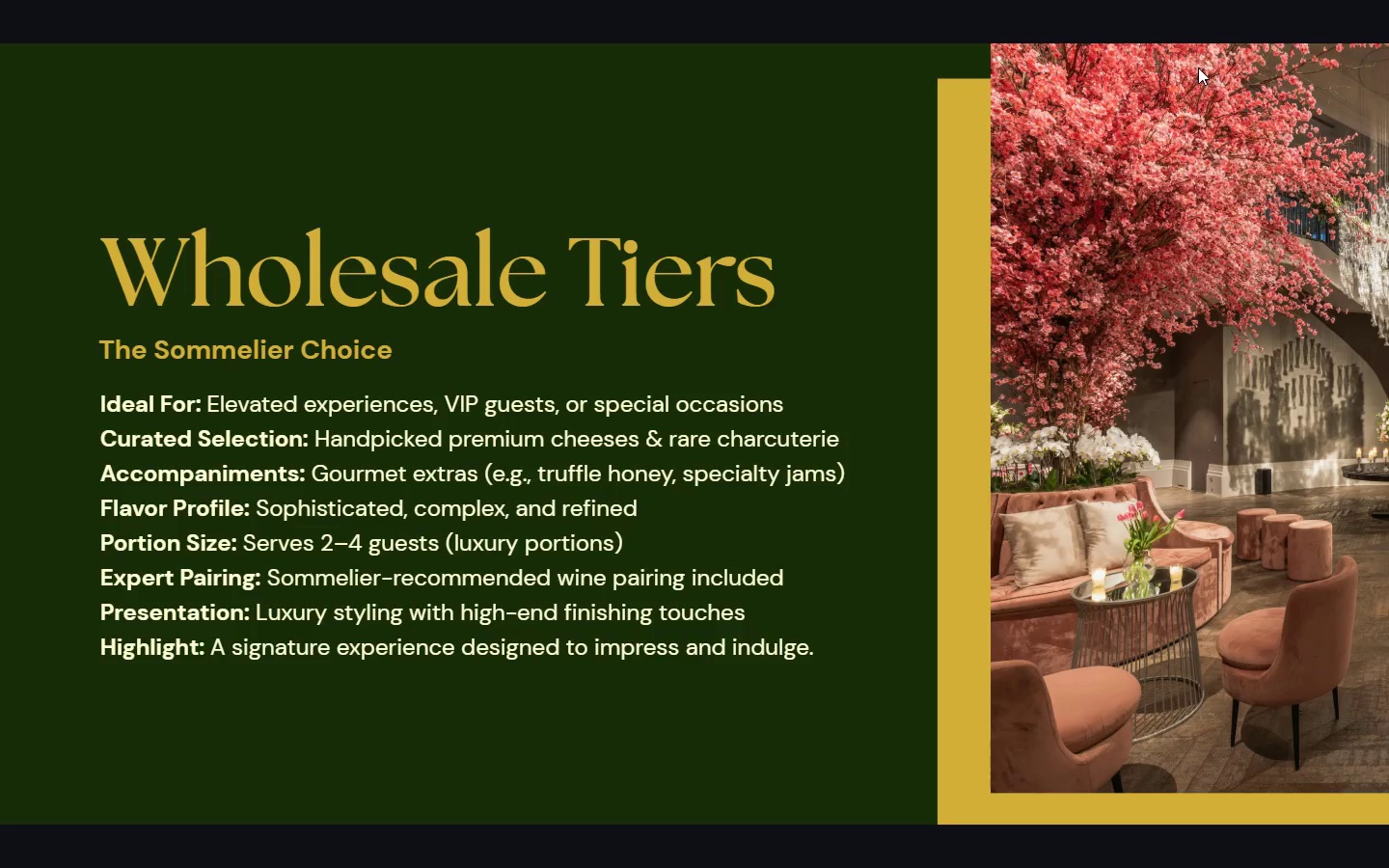 
key(ArrowRight)
 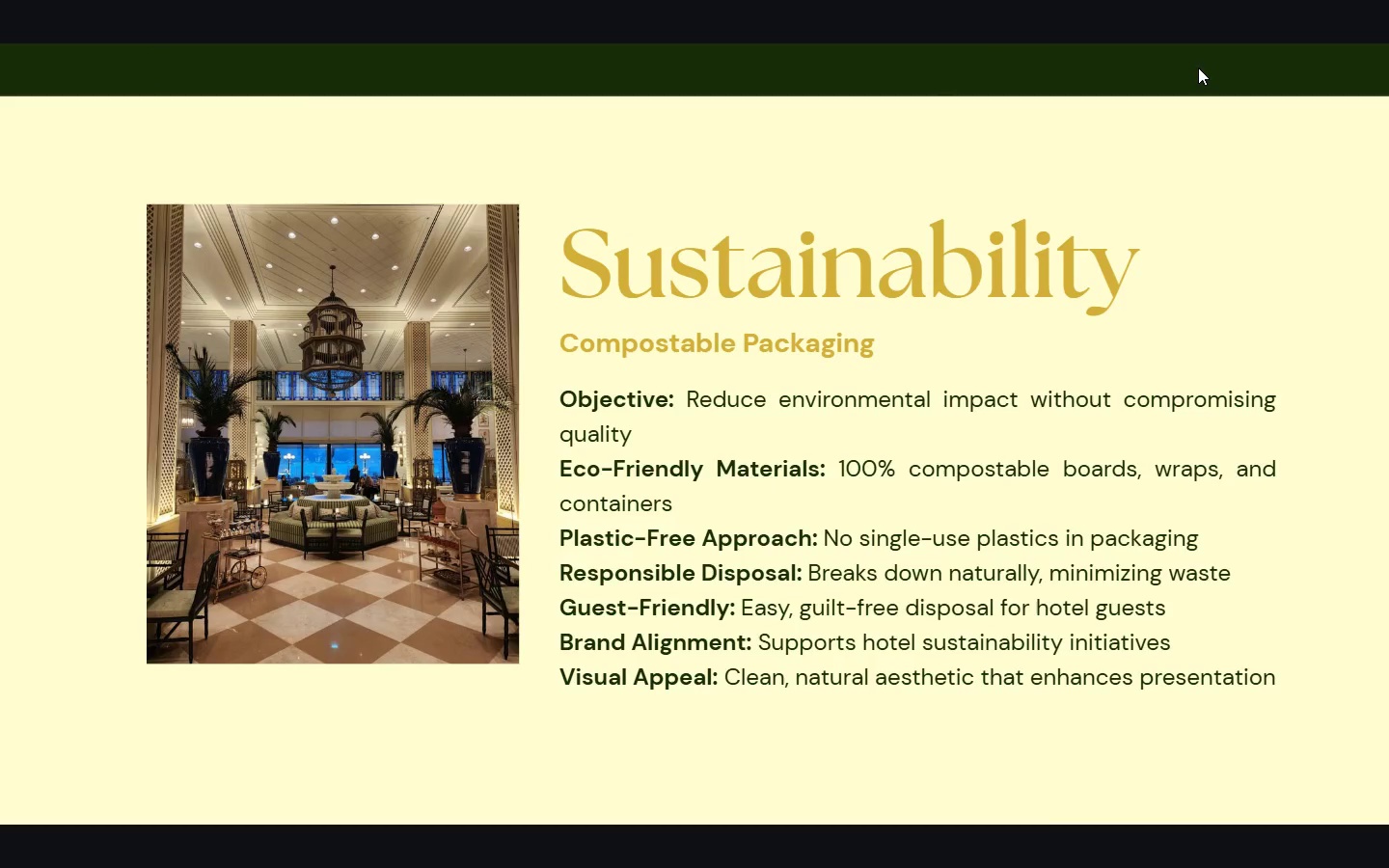 
key(ArrowRight)
 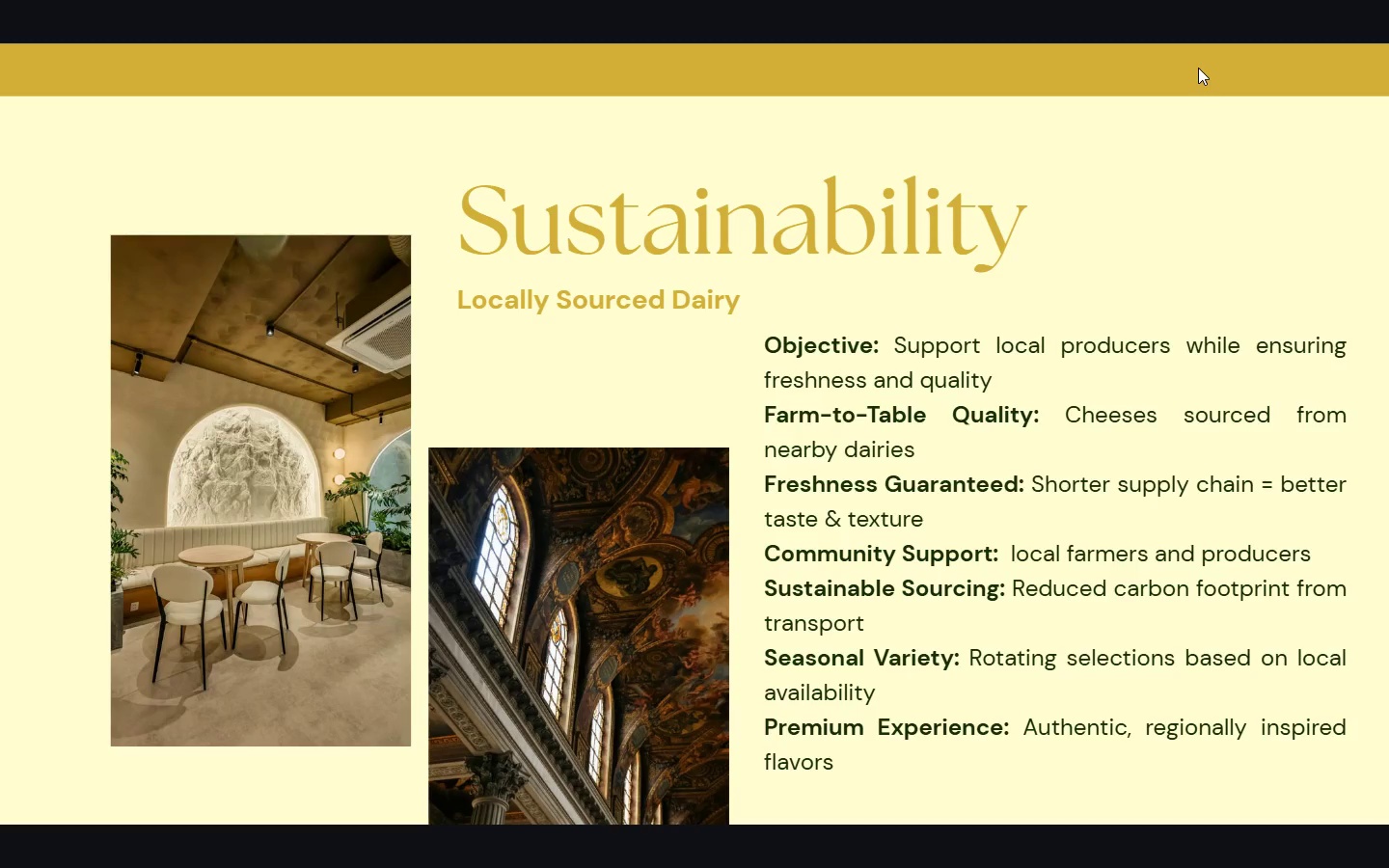 
key(ArrowRight)
 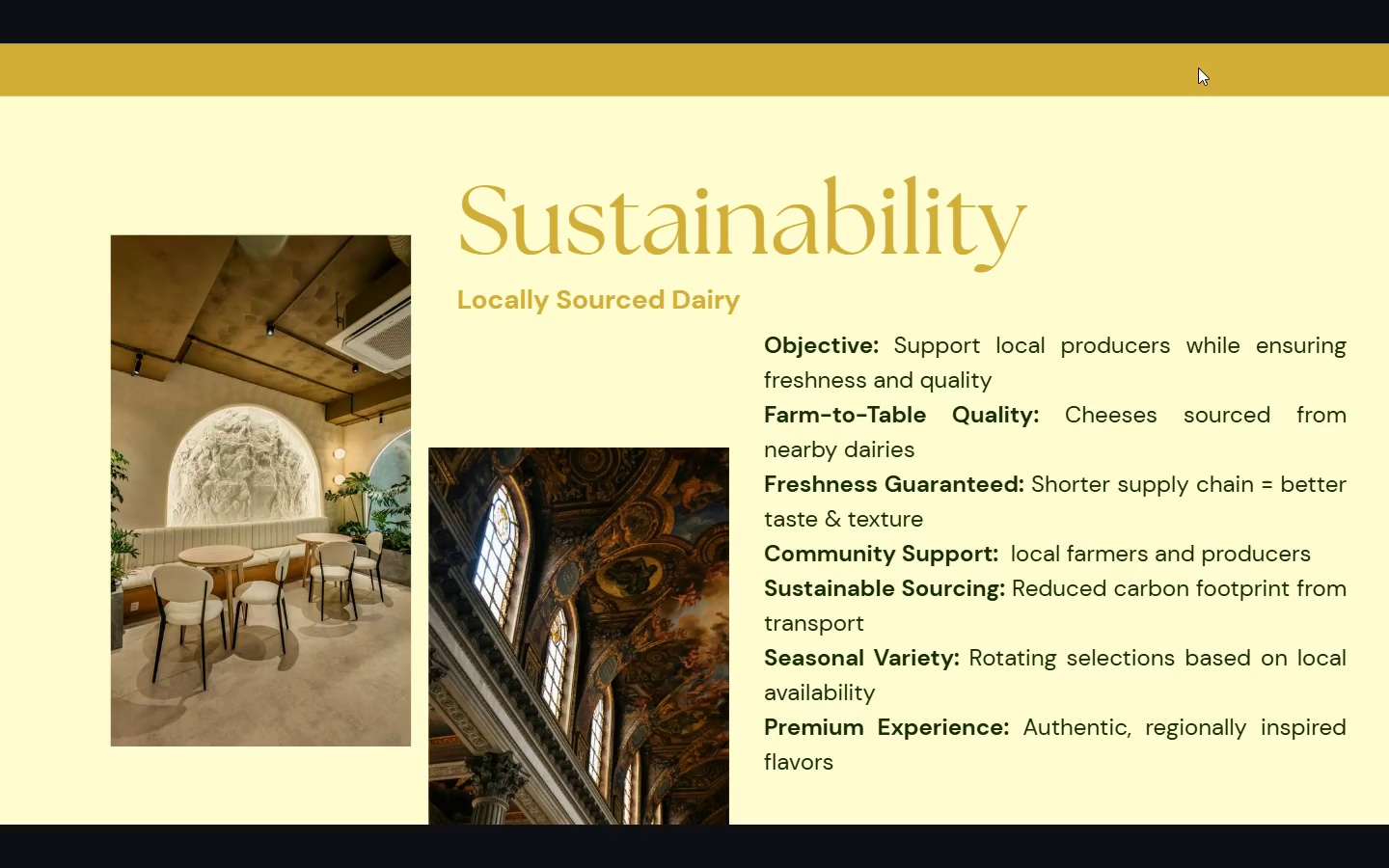 
key(ArrowLeft)
 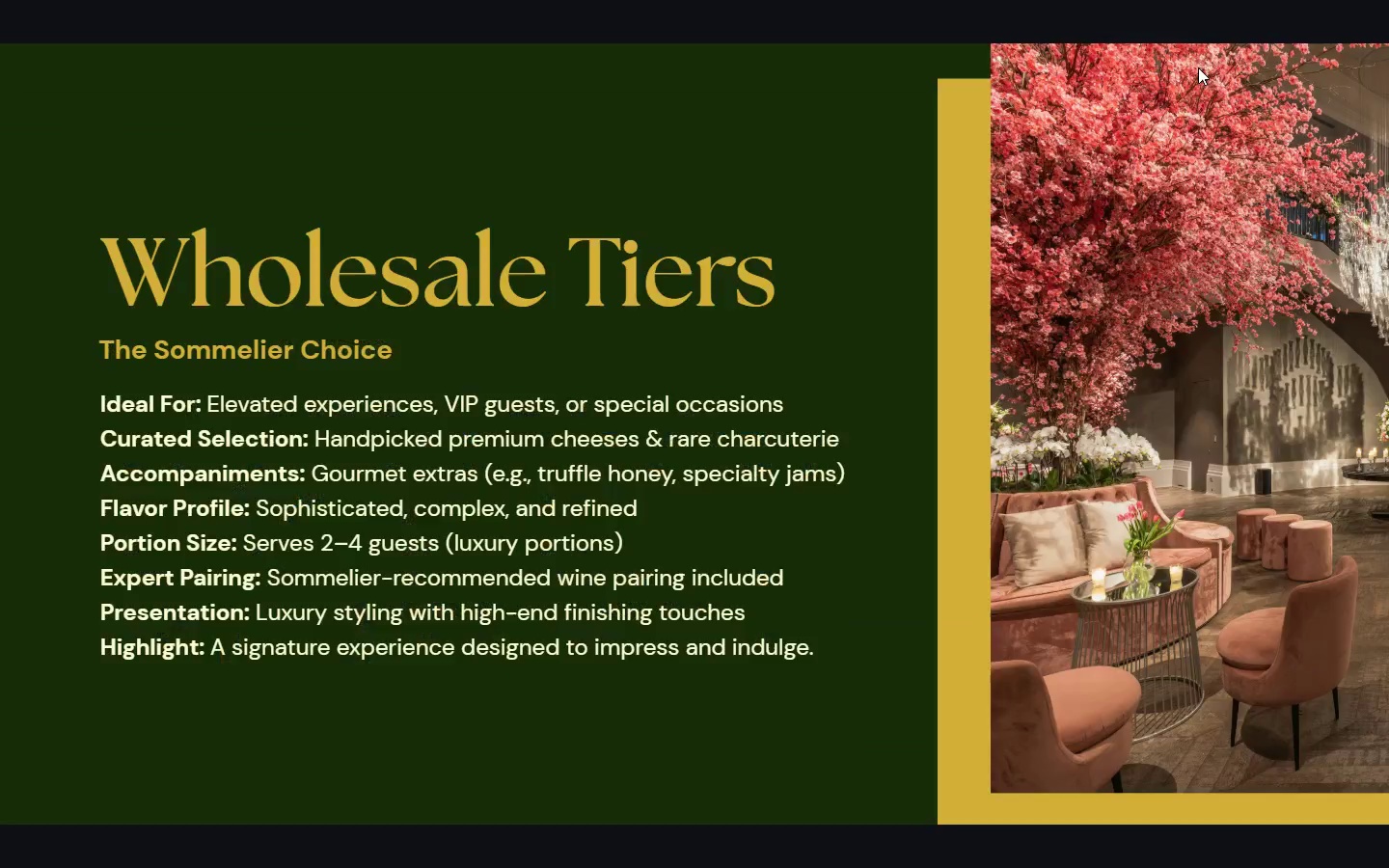 
key(ArrowLeft)
 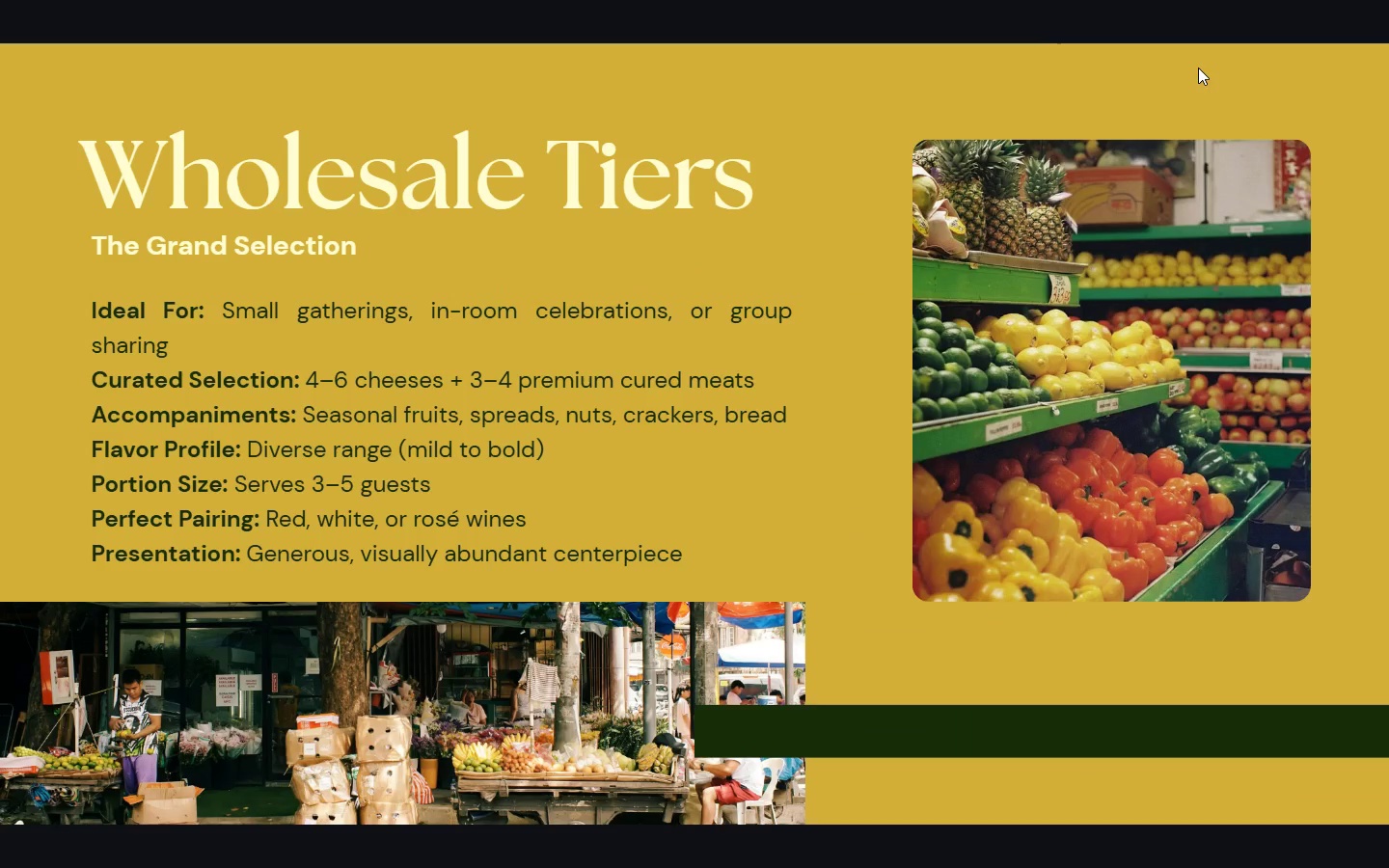 
key(ArrowLeft)
 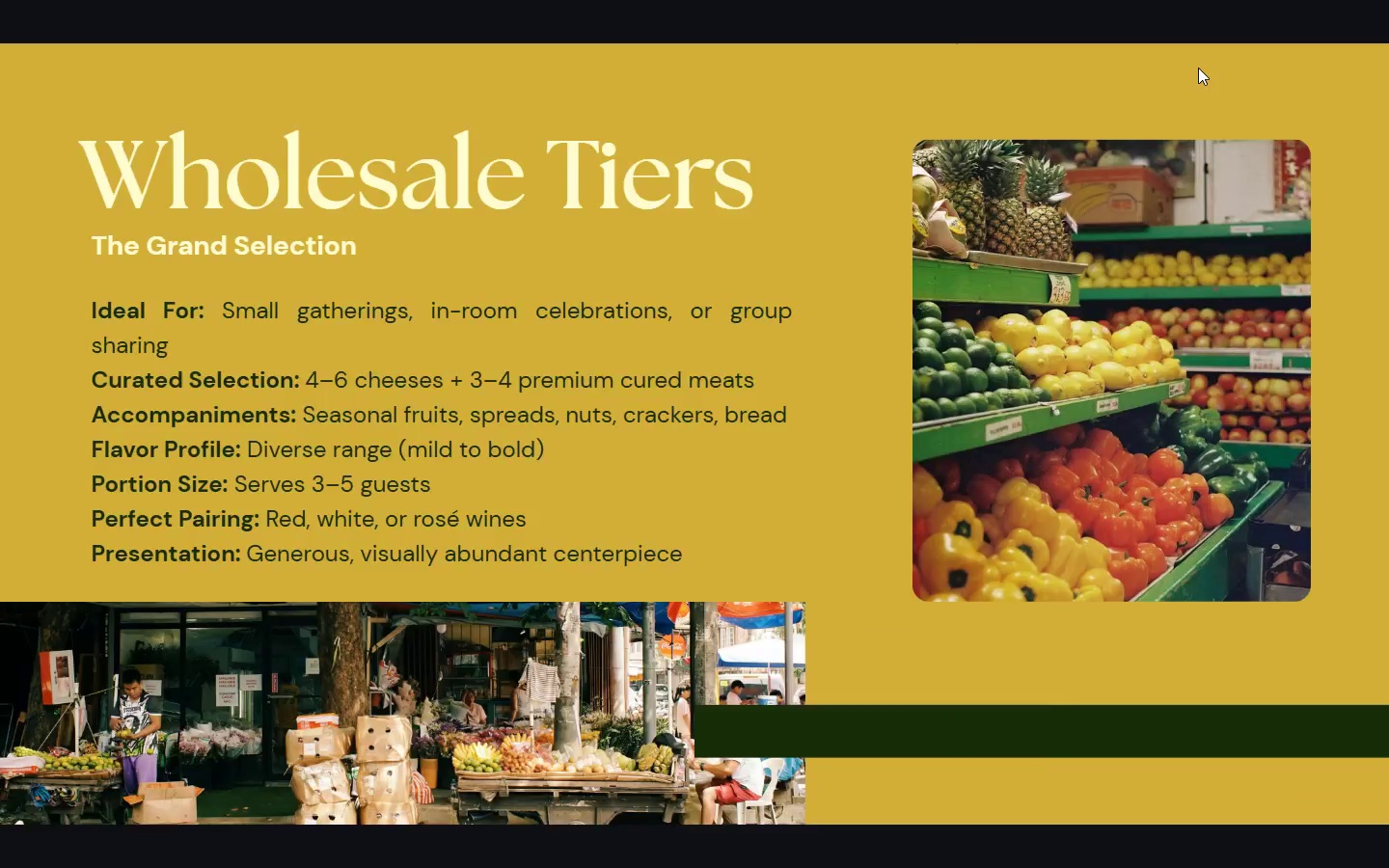 
key(ArrowLeft)
 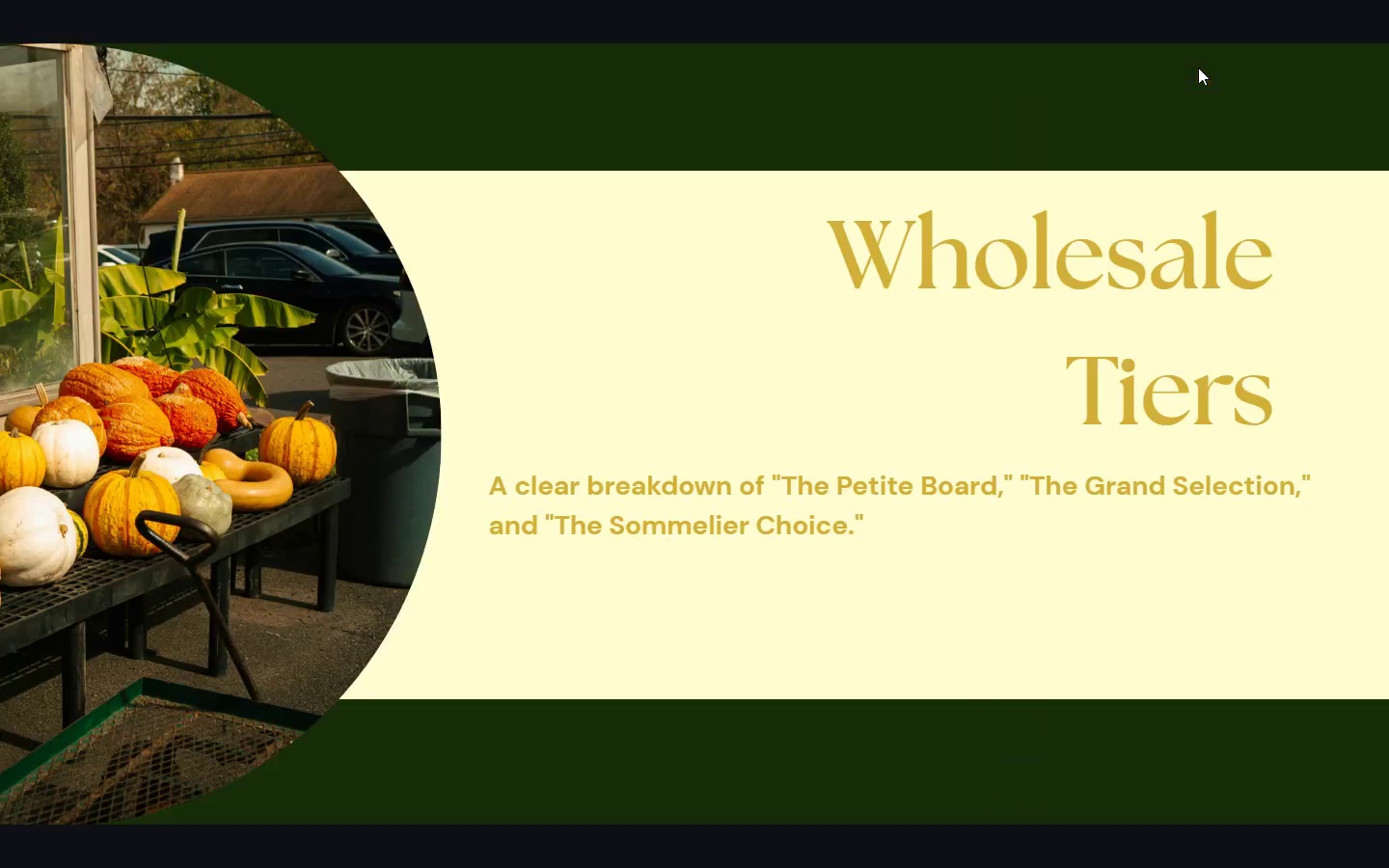 
key(ArrowLeft)
 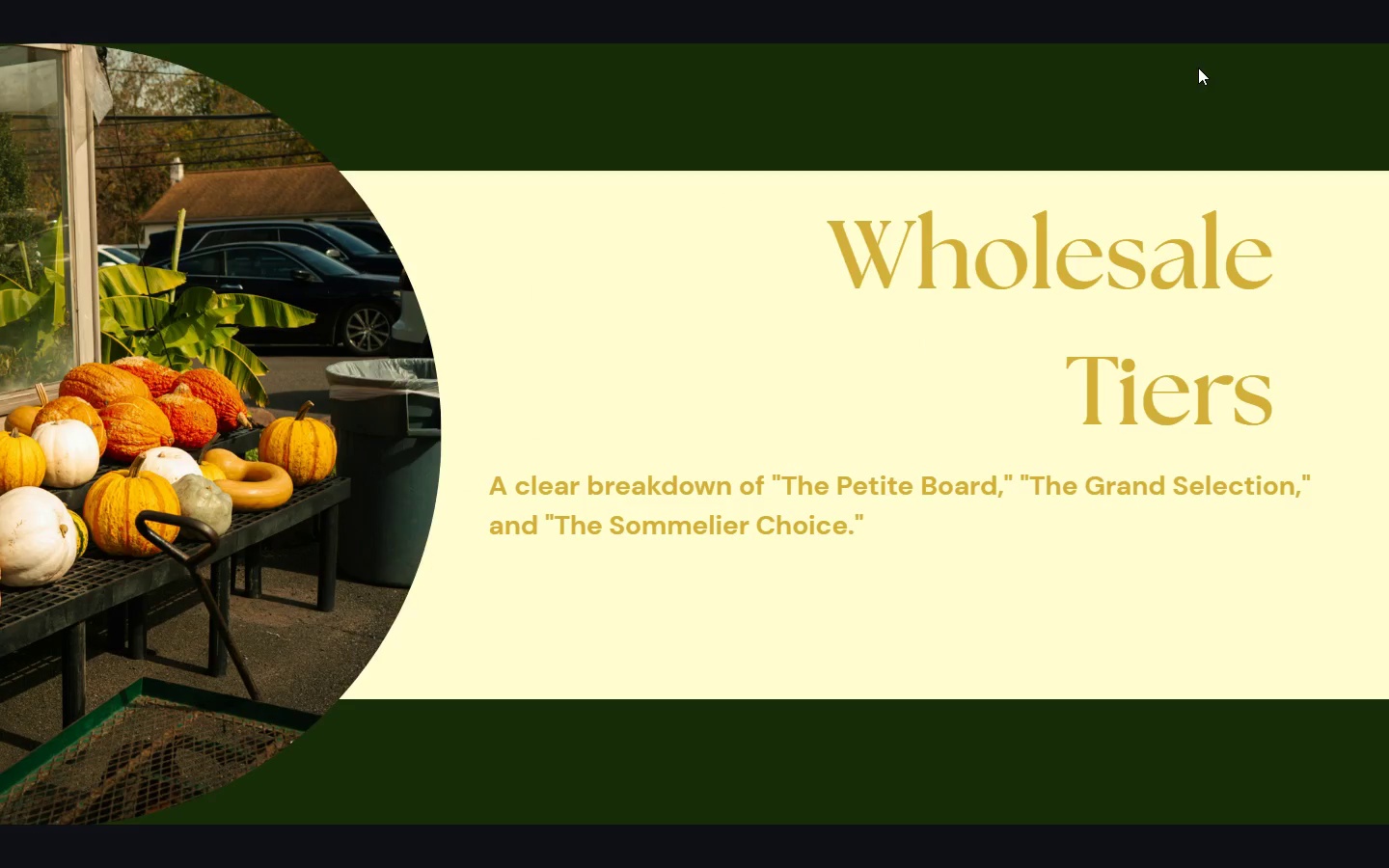 
key(ArrowLeft)
 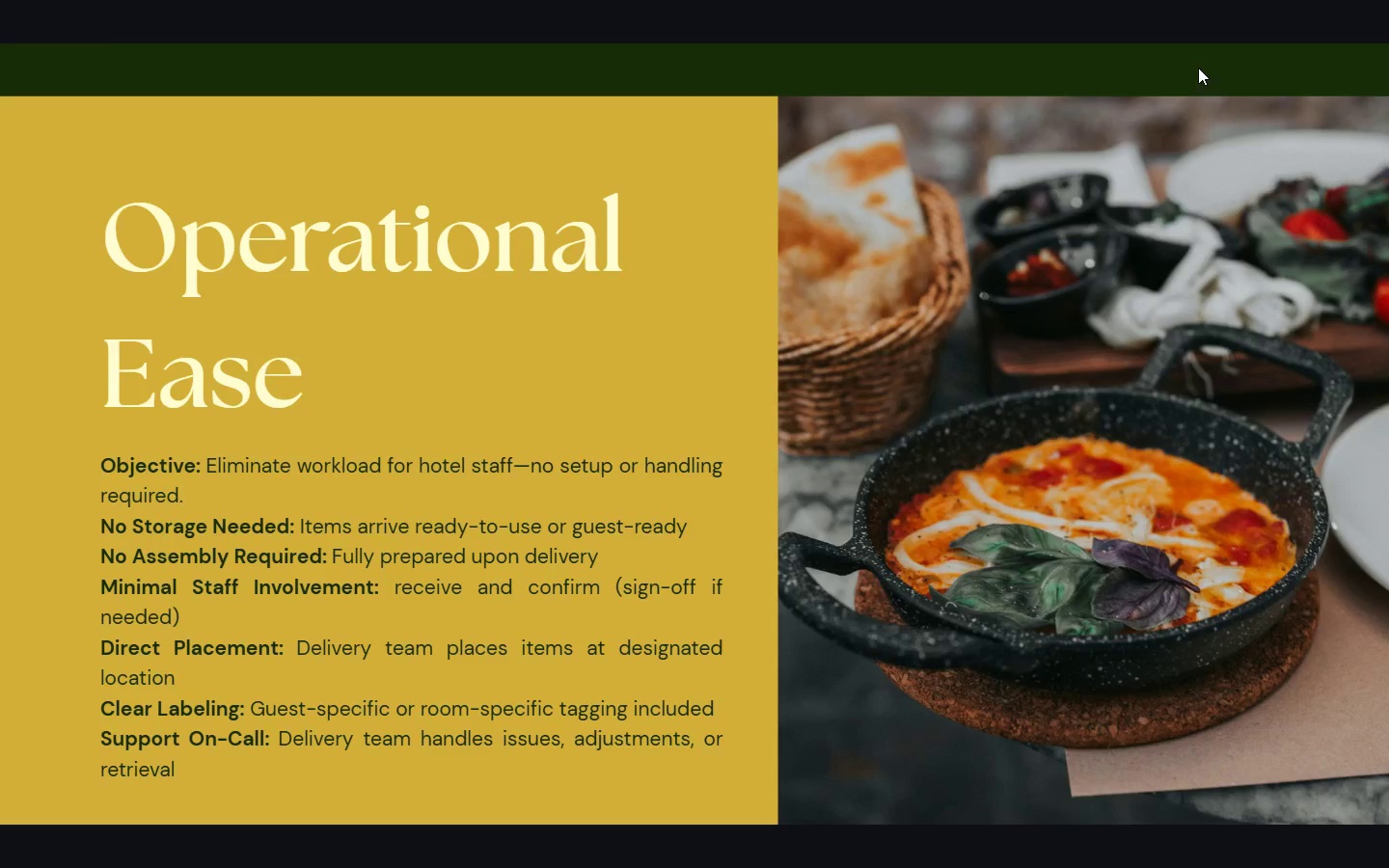 
key(ArrowLeft)
 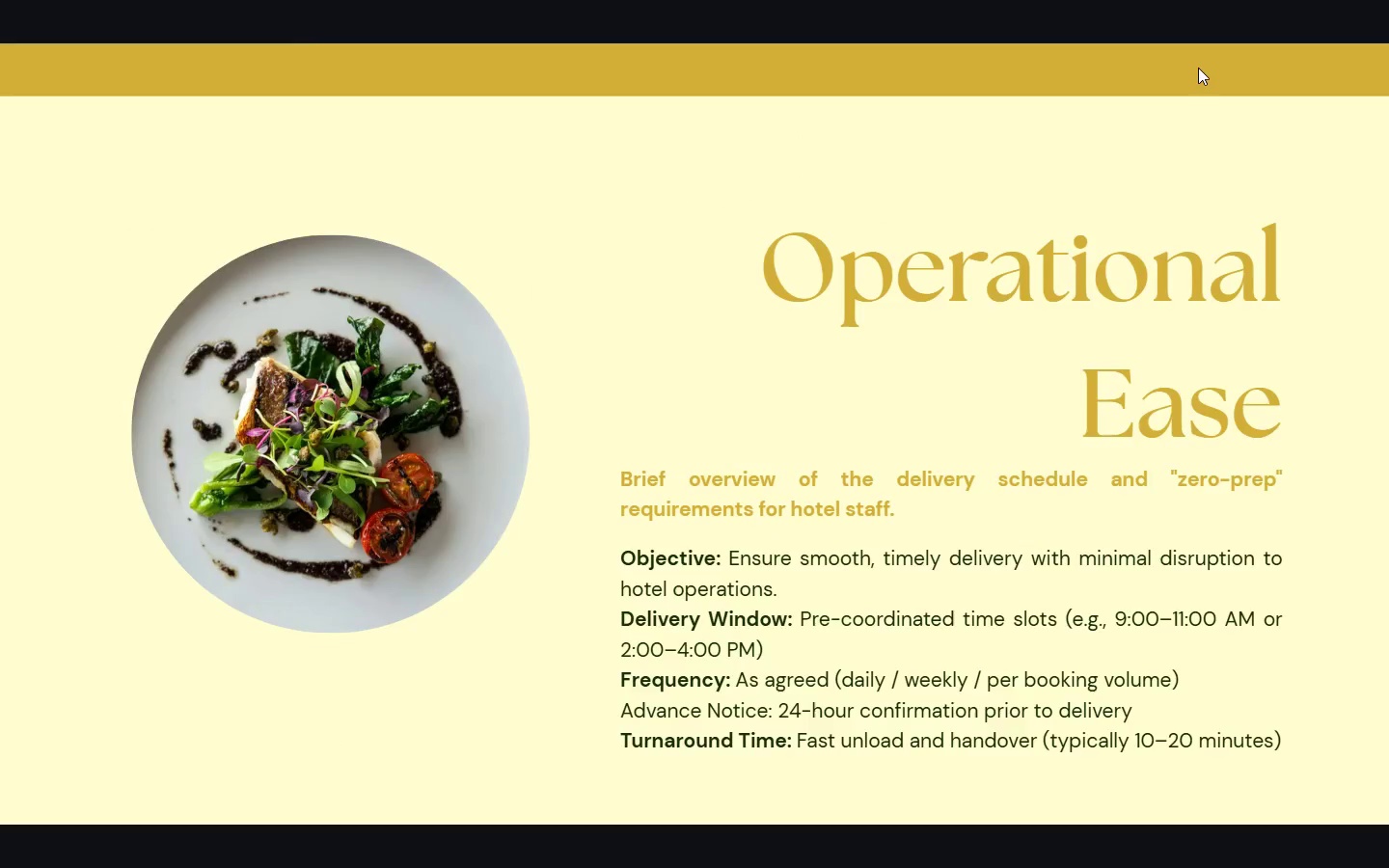 
key(ArrowLeft)
 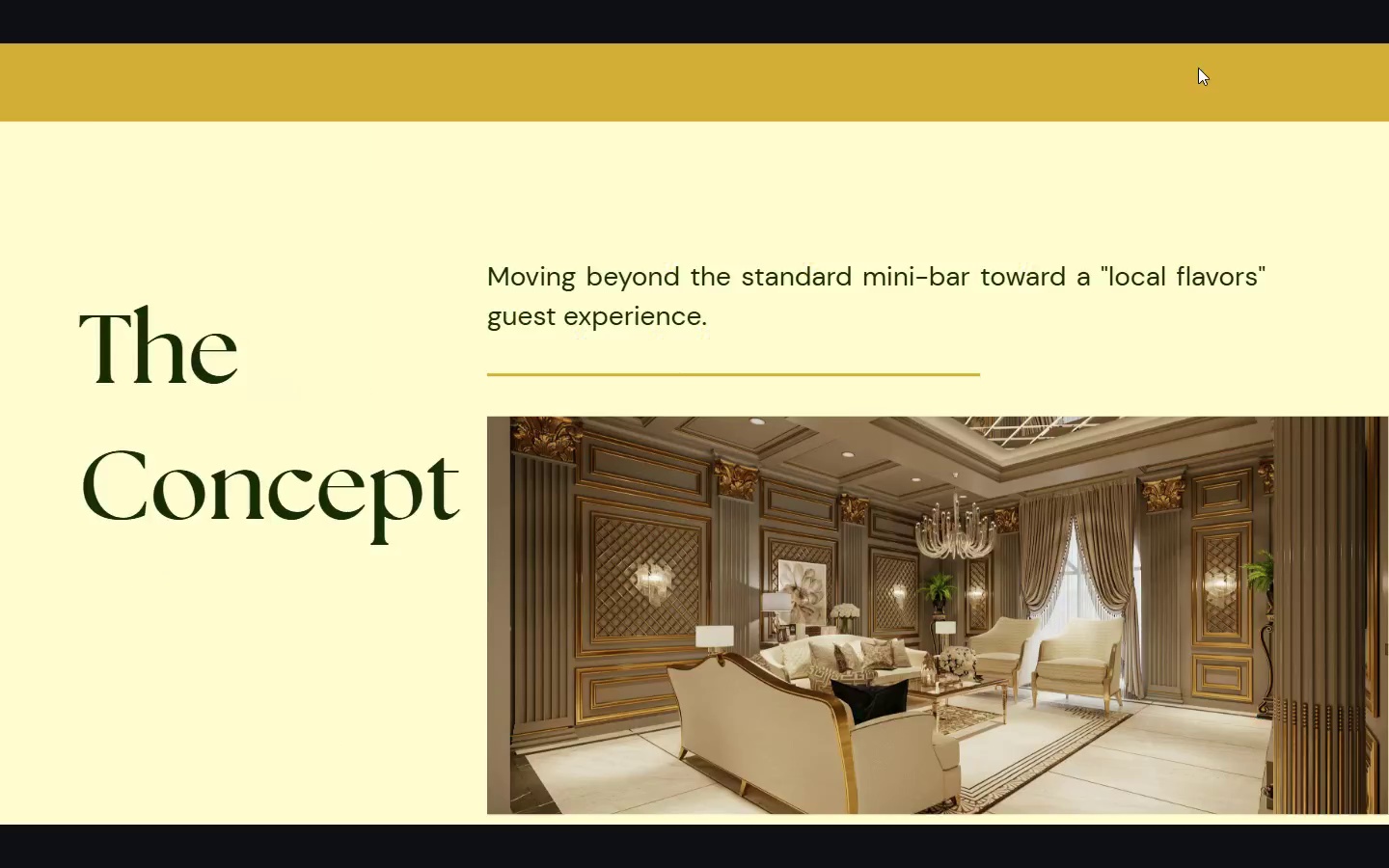 
key(ArrowLeft)
 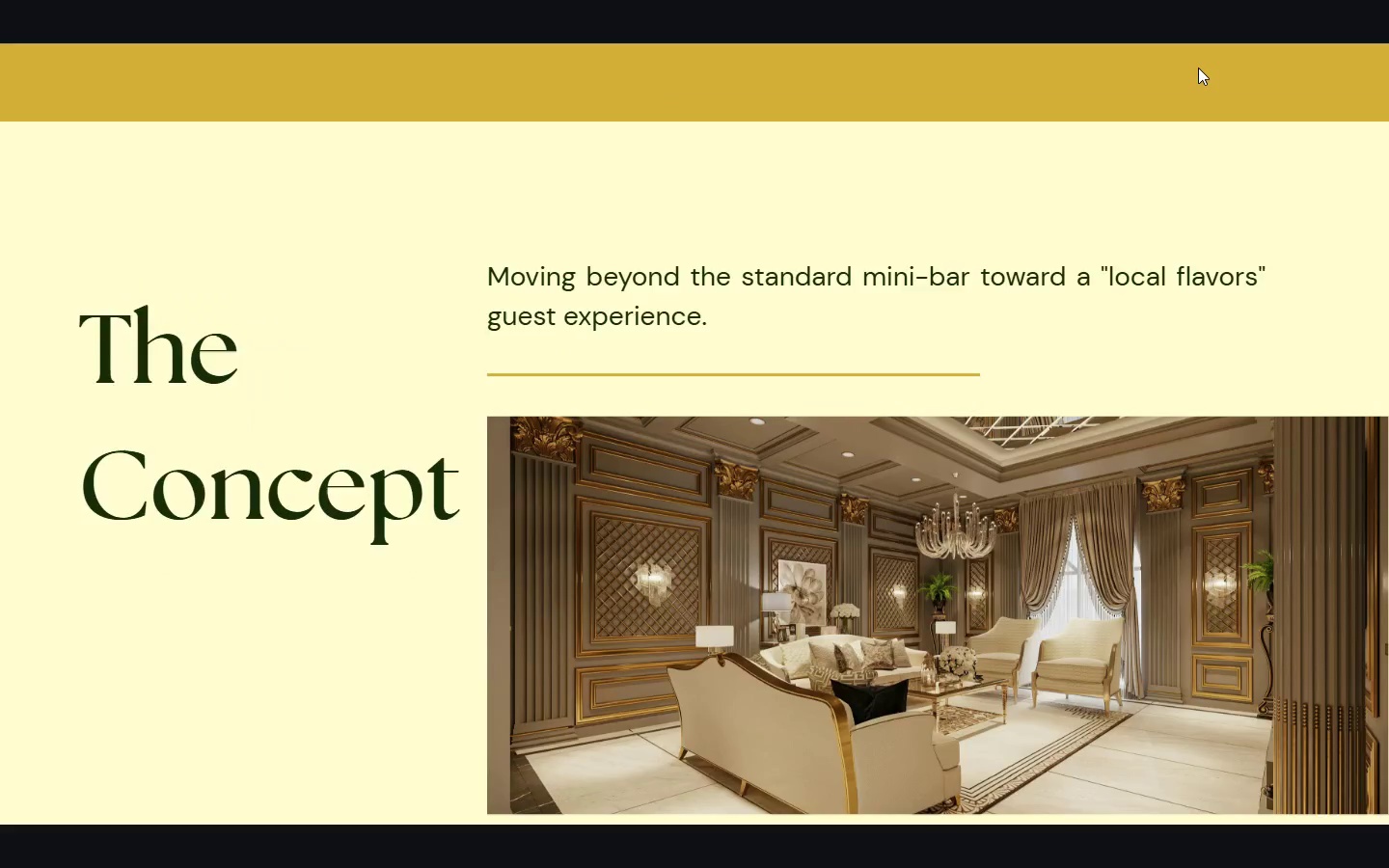 
key(ArrowLeft)
 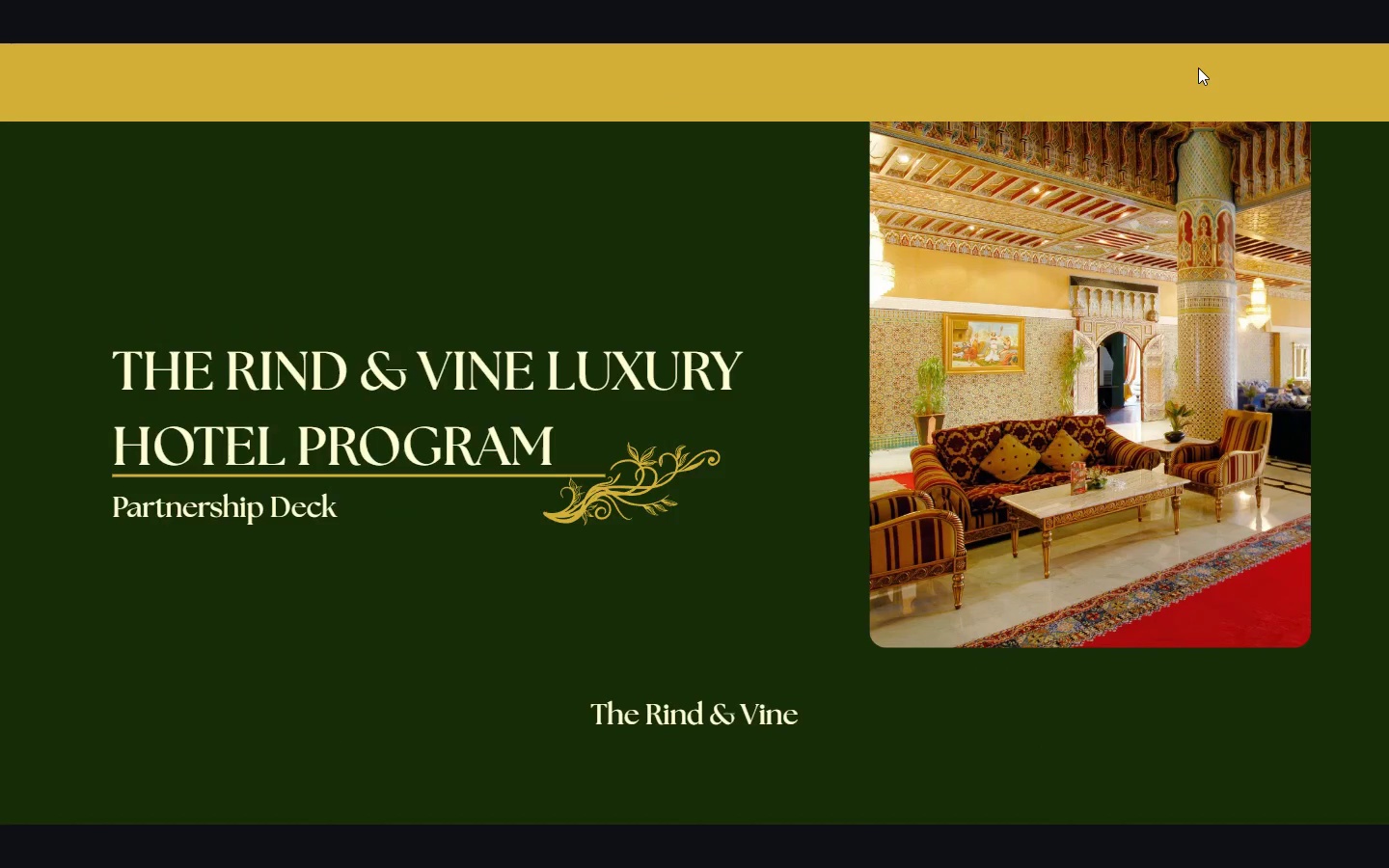 
key(Escape)
 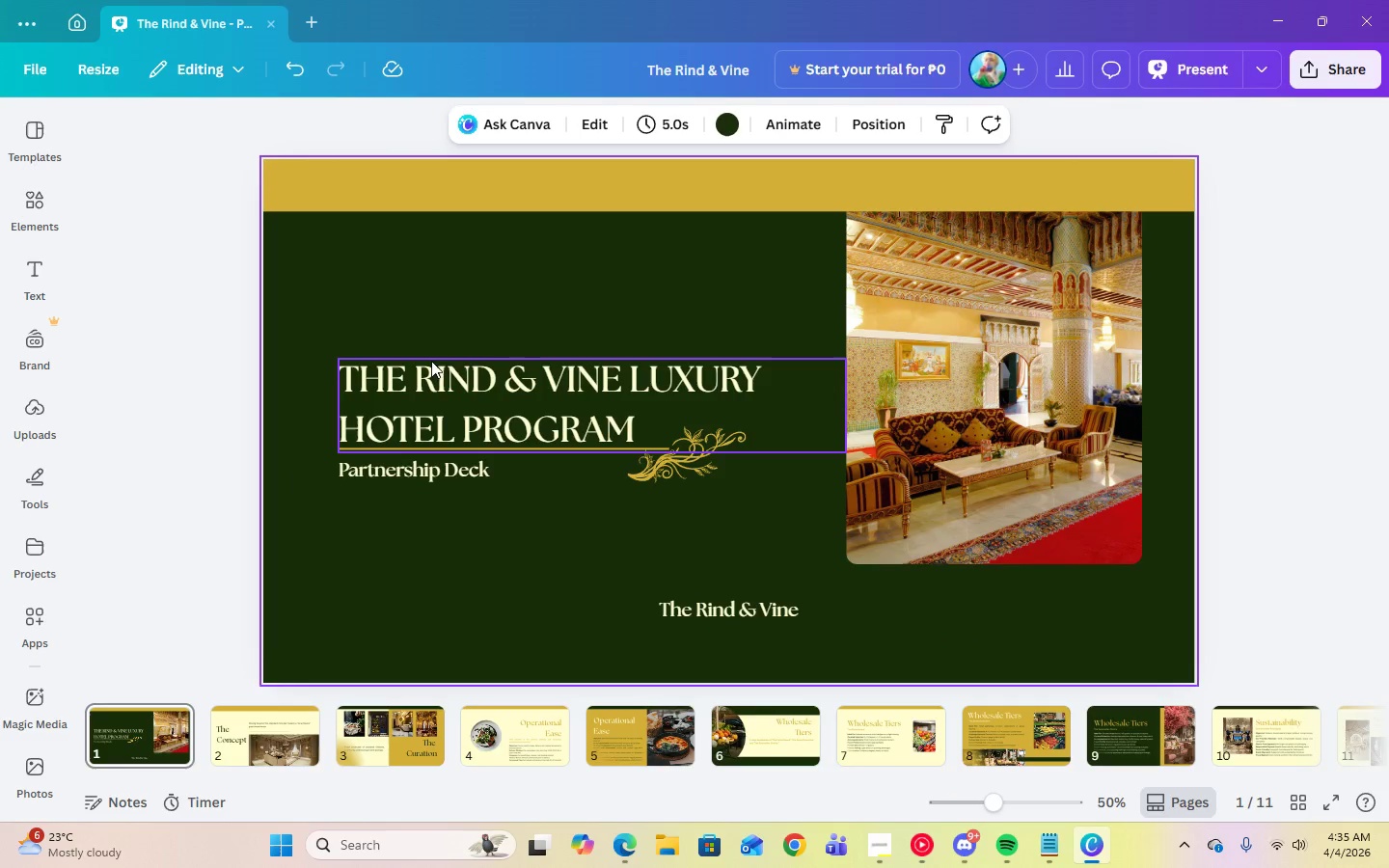 
left_click([454, 393])
 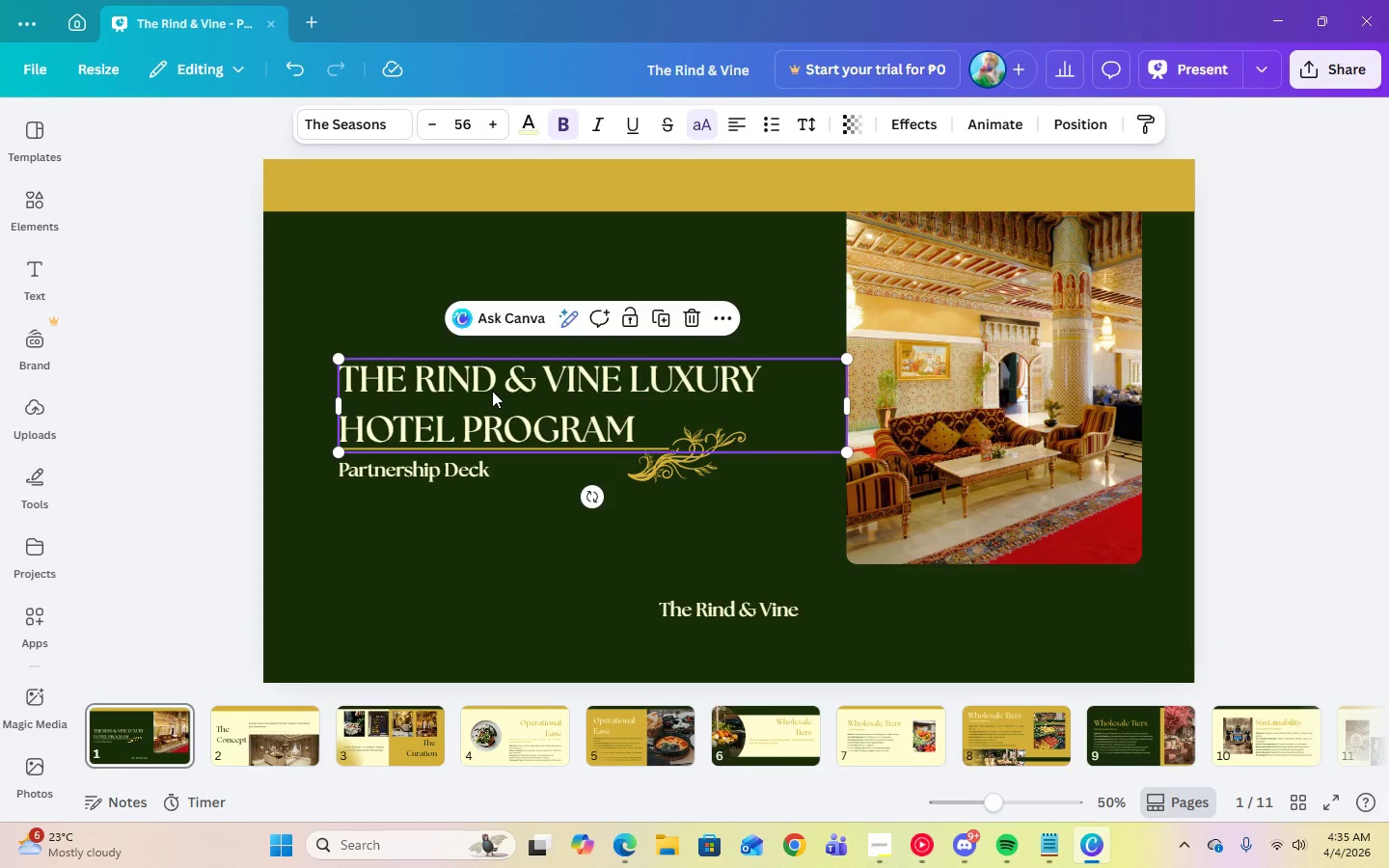 
left_click_drag(start_coordinate=[492, 391], to_coordinate=[490, 381])
 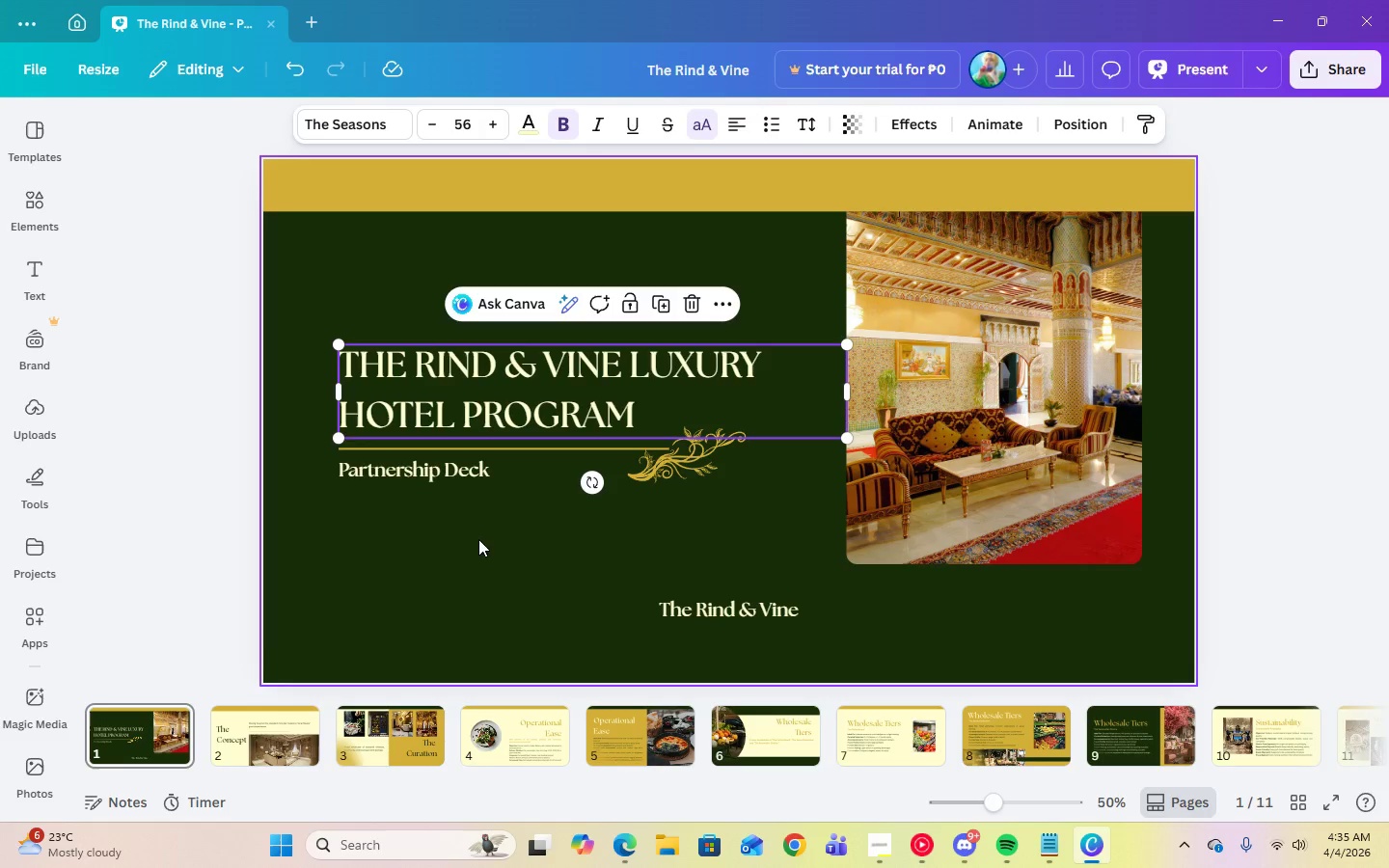 
left_click([486, 563])
 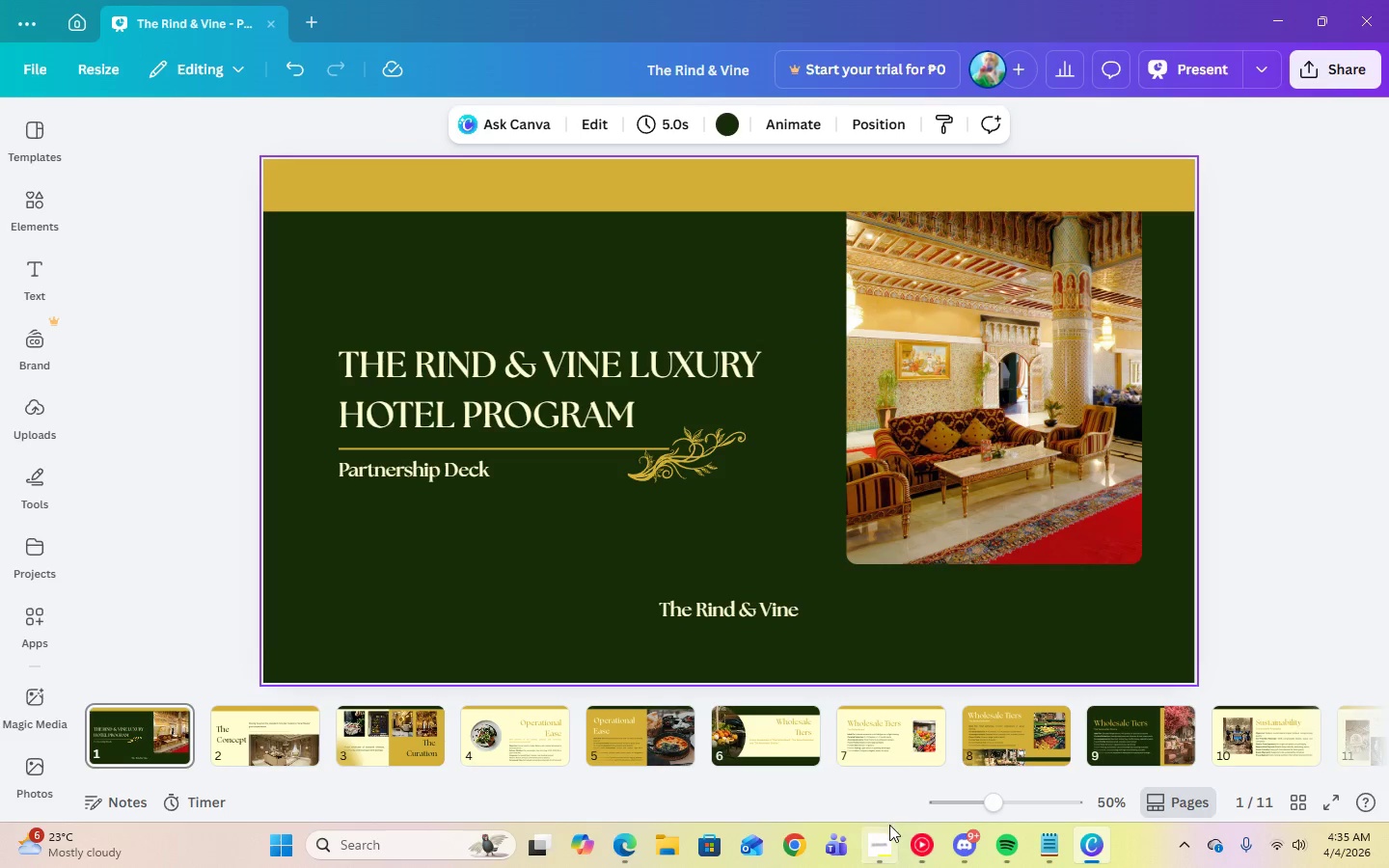 
left_click([1045, 444])
 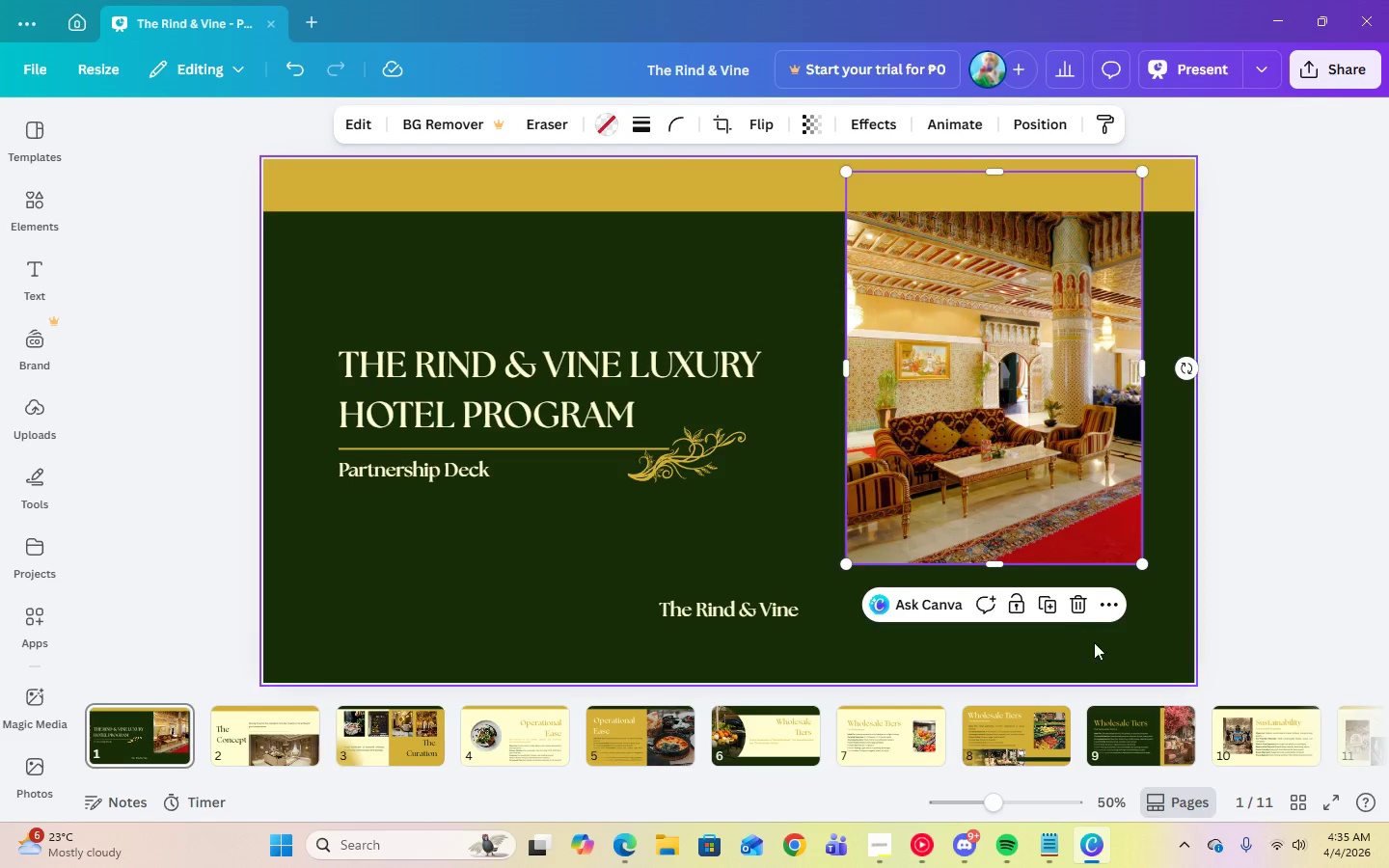 
left_click([1098, 610])
 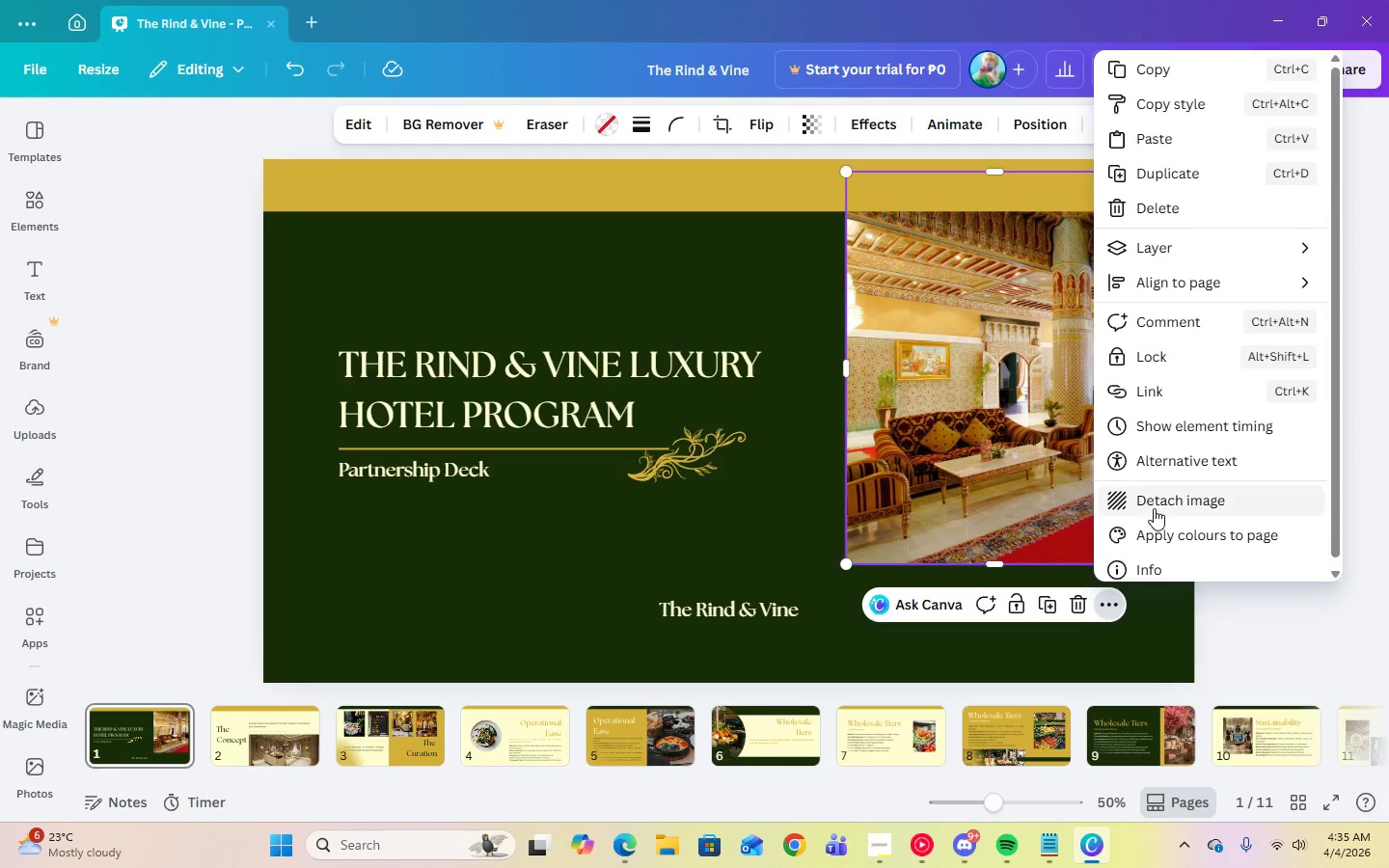 
left_click([1154, 508])
 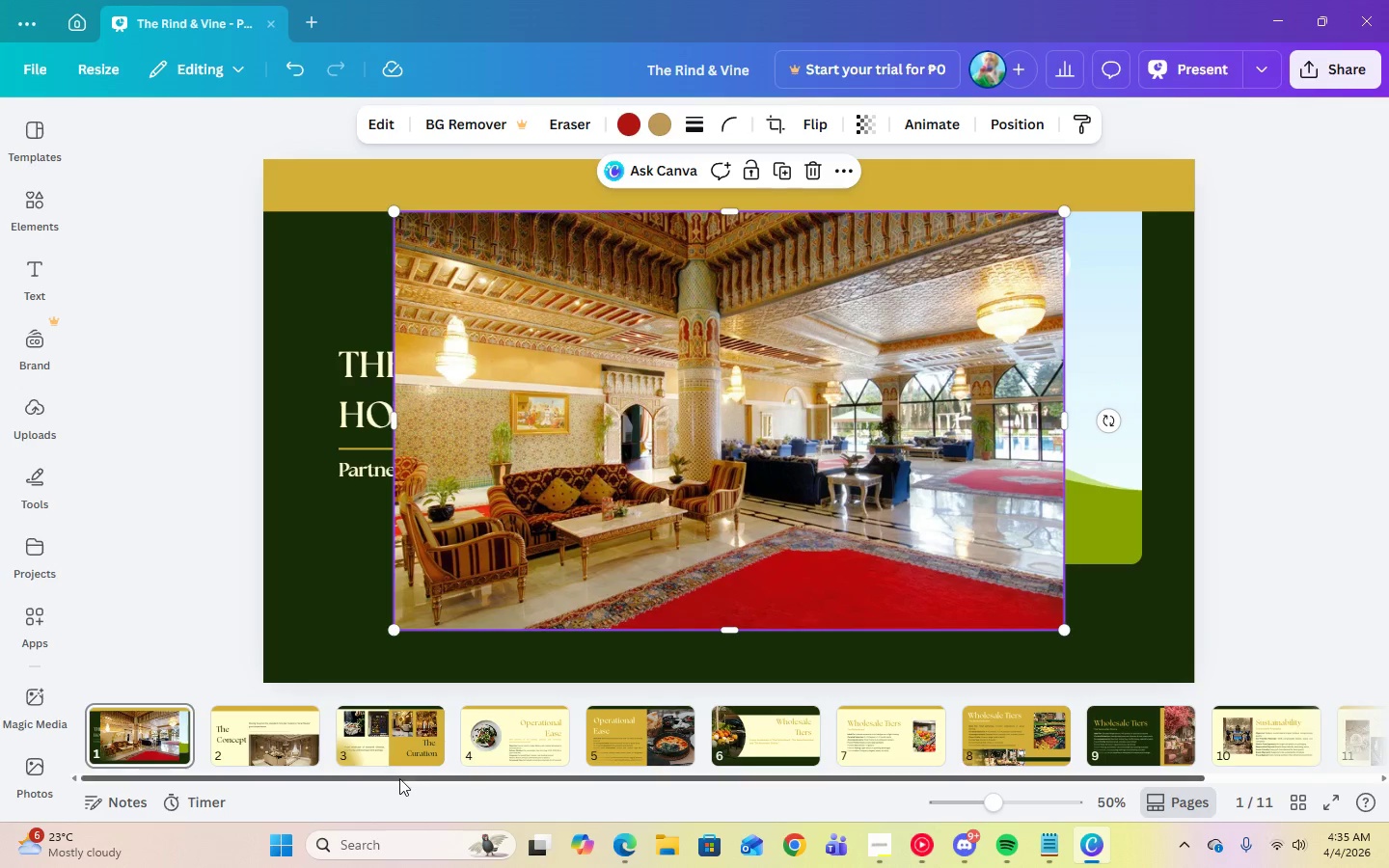 
left_click_drag(start_coordinate=[398, 778], to_coordinate=[641, 788])
 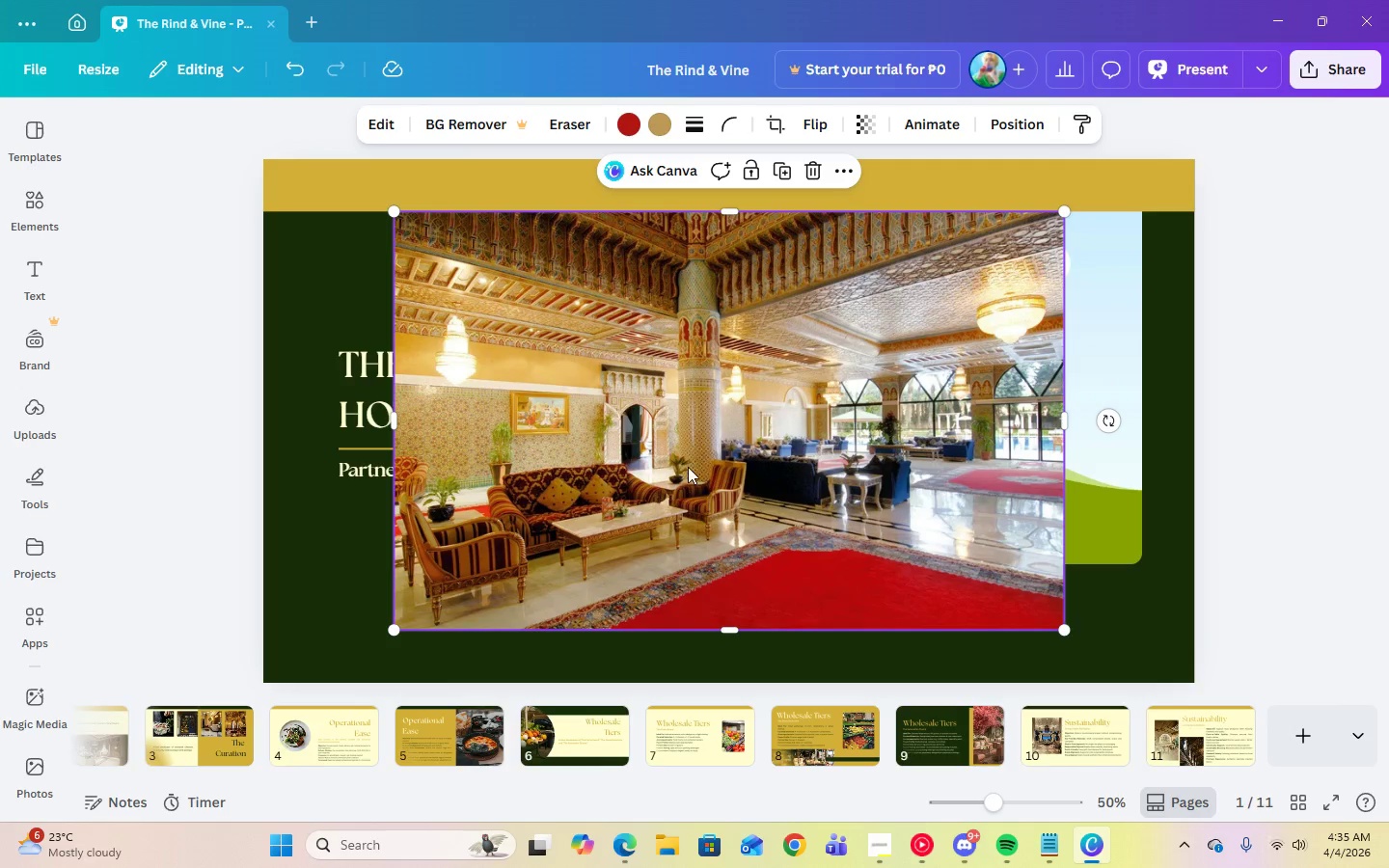 
left_click_drag(start_coordinate=[689, 467], to_coordinate=[1101, 725])
 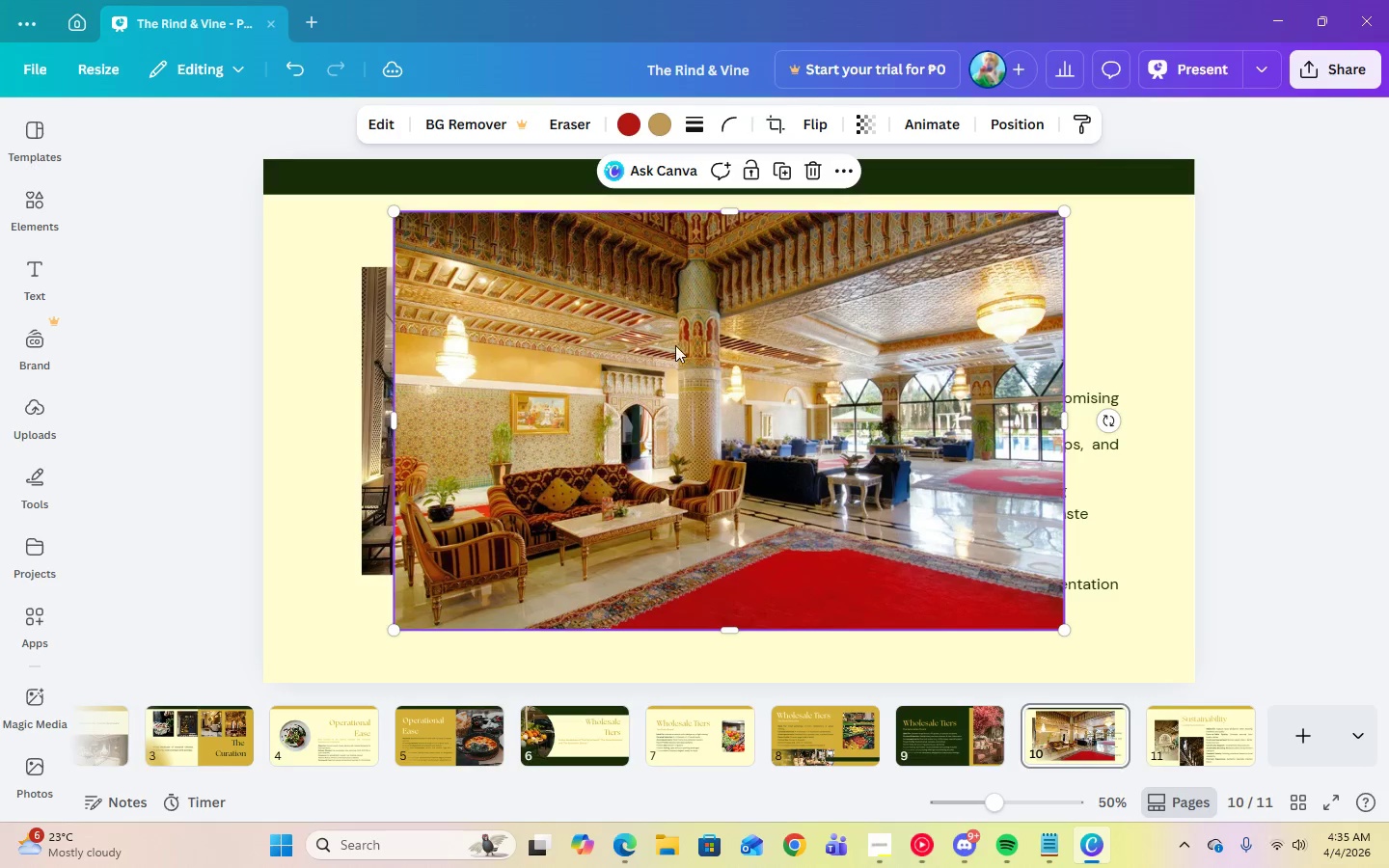 
left_click_drag(start_coordinate=[684, 354], to_coordinate=[845, 337])
 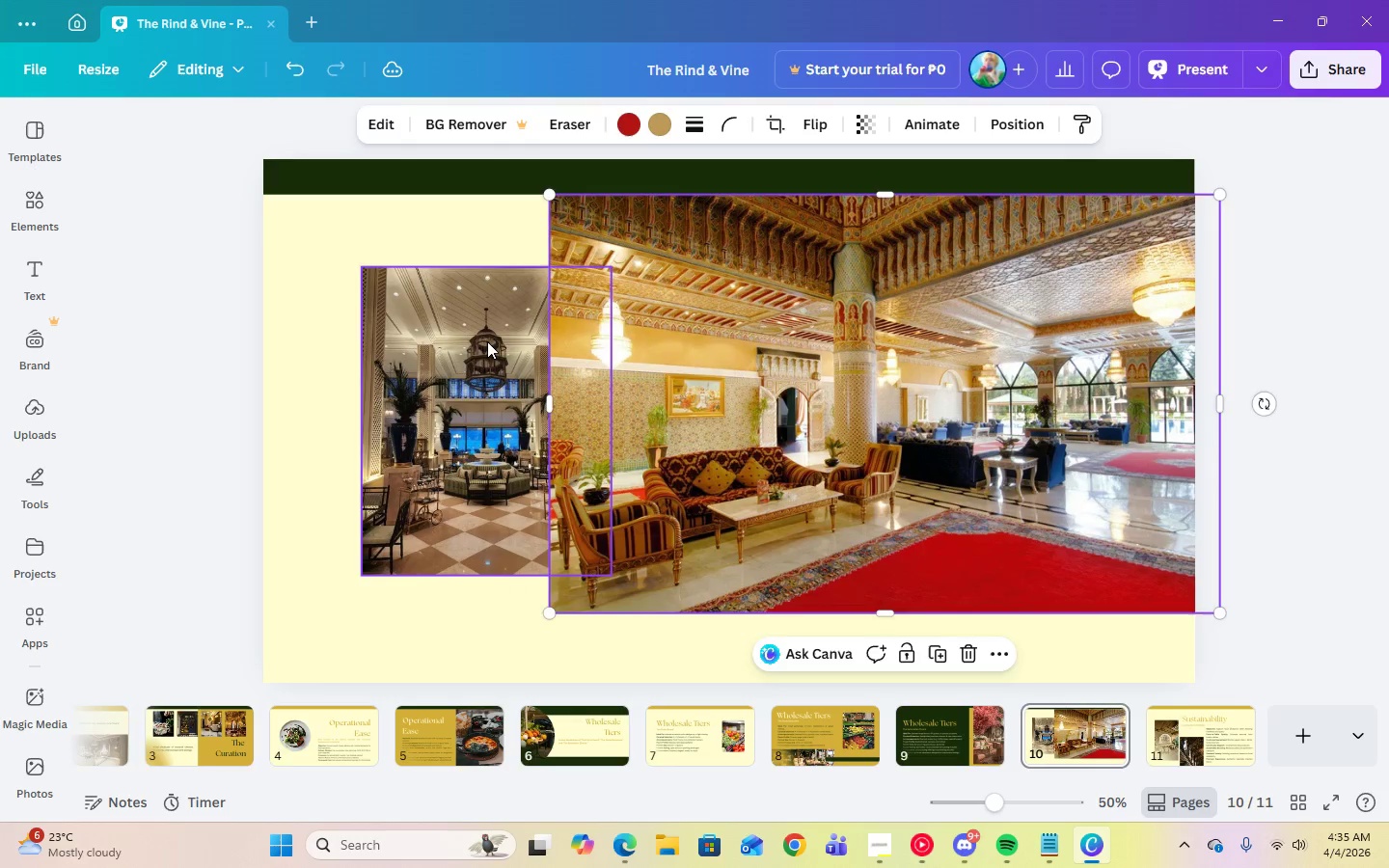 
left_click([486, 342])
 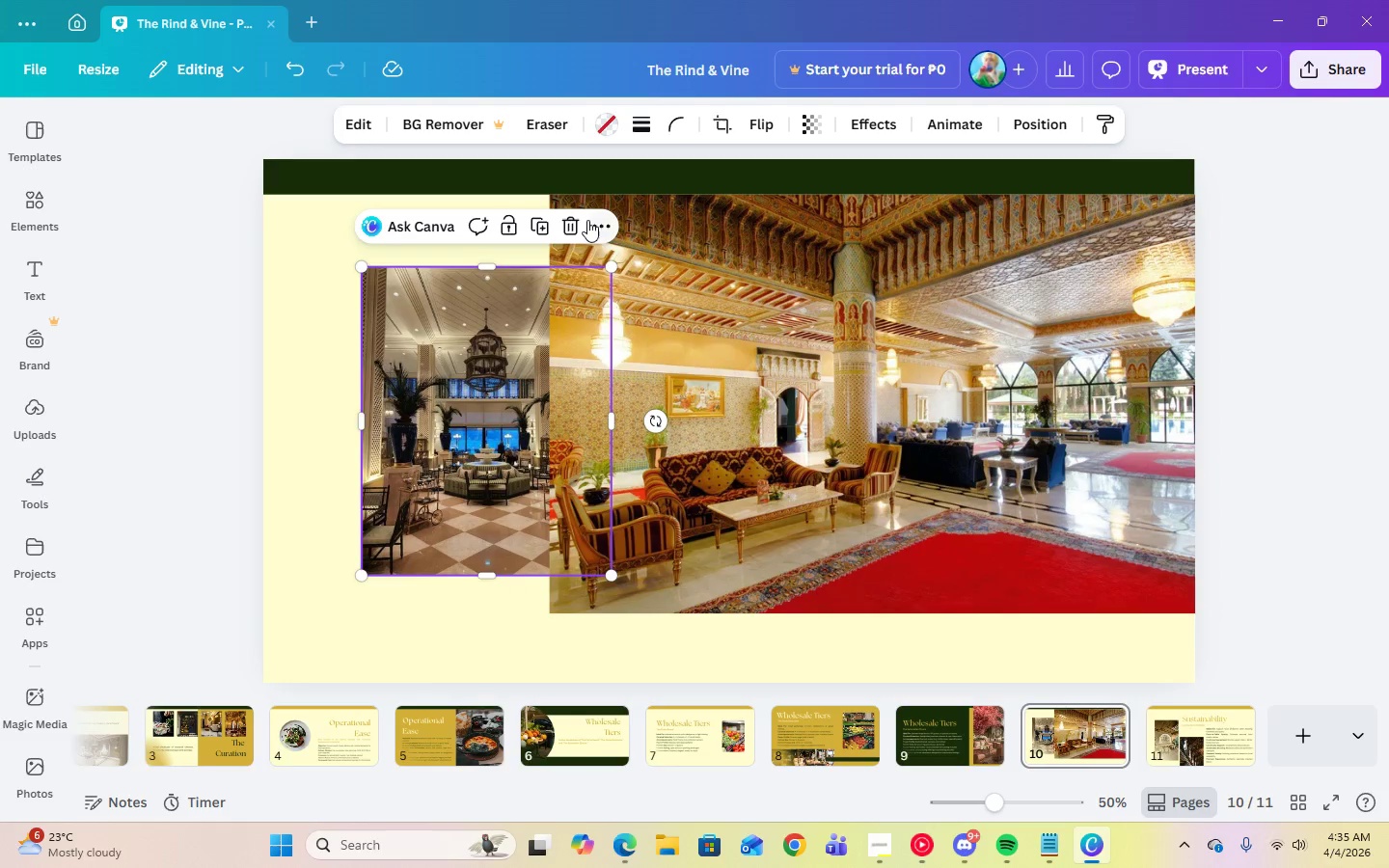 
left_click([600, 225])
 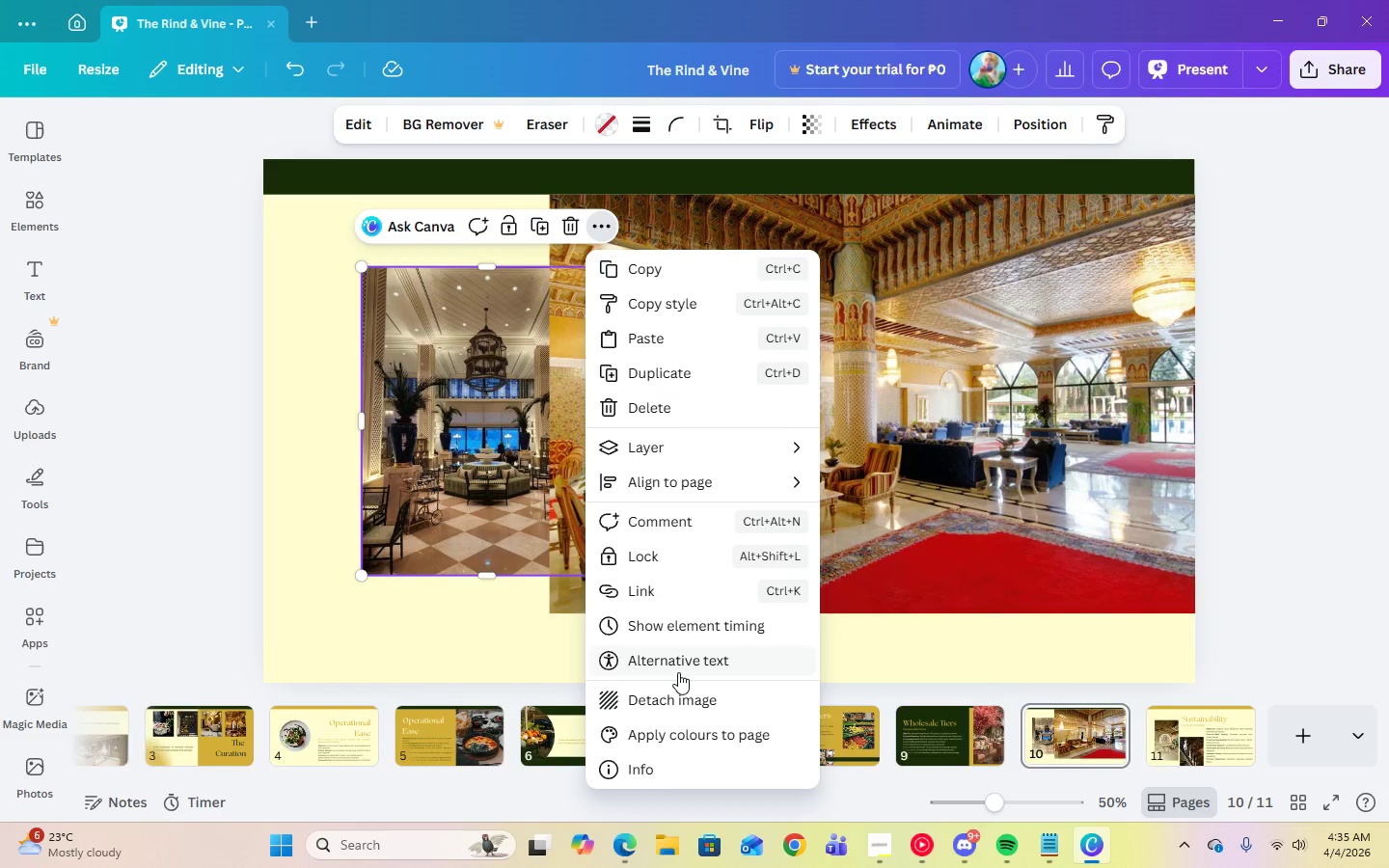 
left_click([674, 686])
 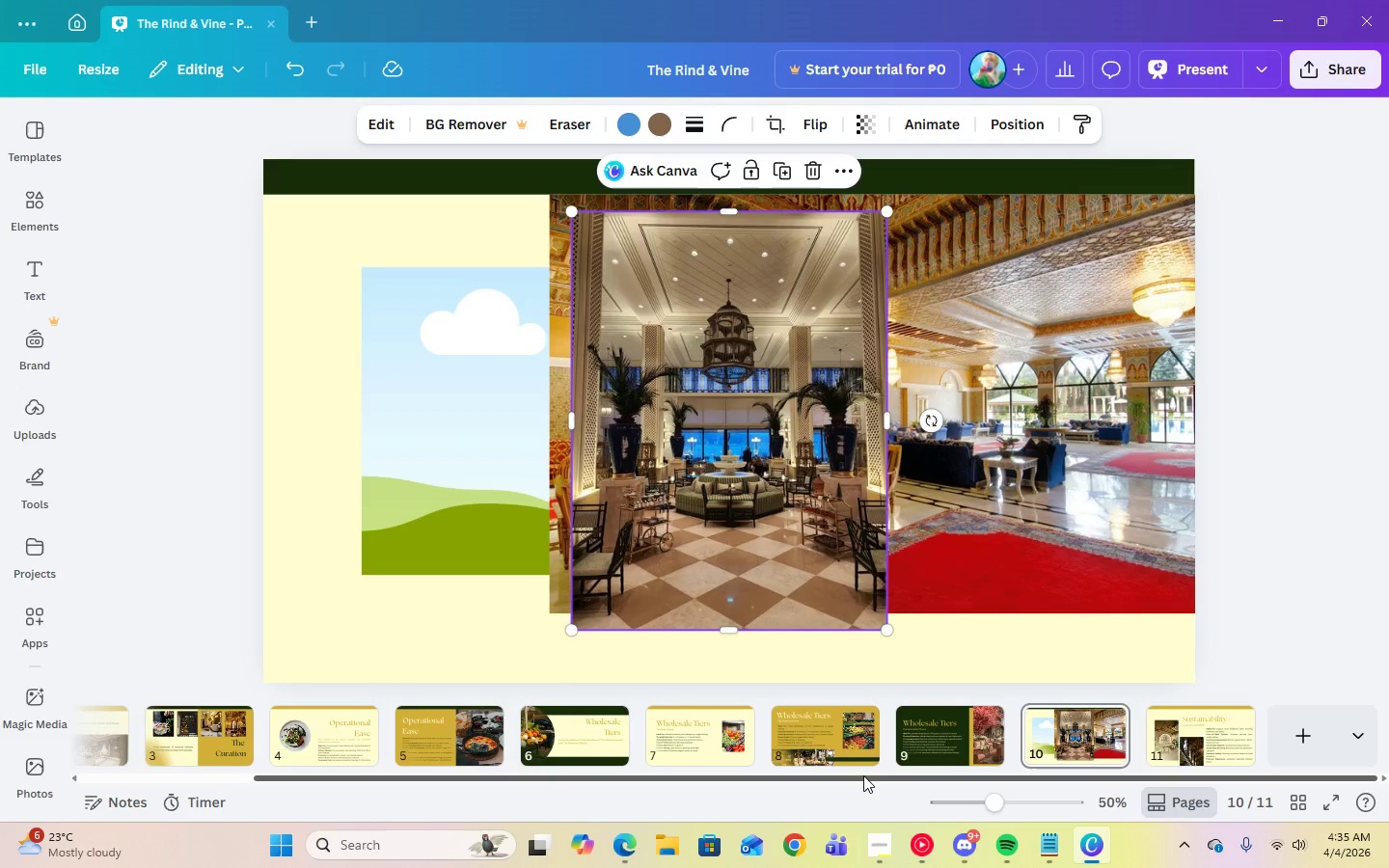 
left_click_drag(start_coordinate=[867, 775], to_coordinate=[510, 739])
 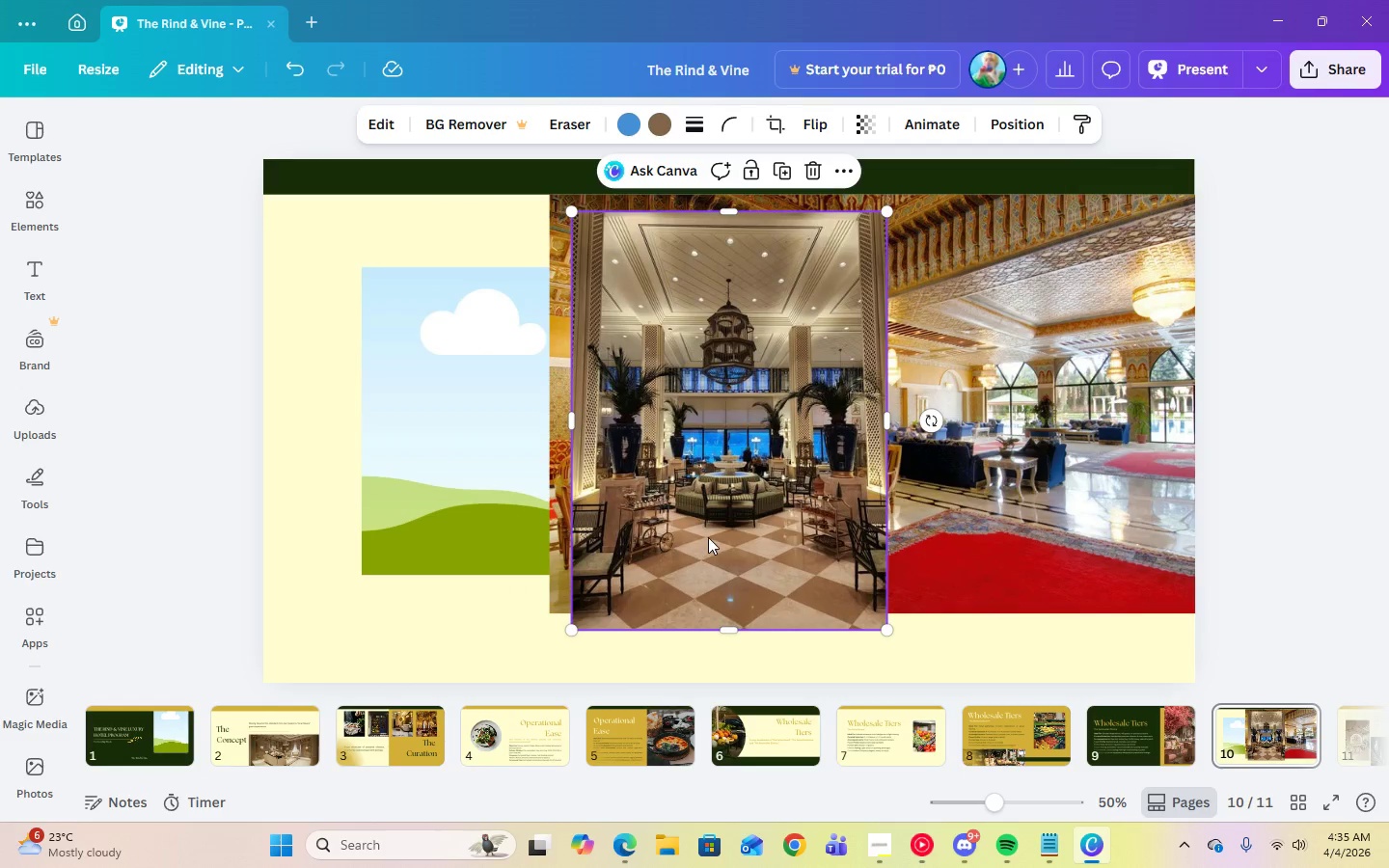 
left_click_drag(start_coordinate=[708, 537], to_coordinate=[176, 721])
 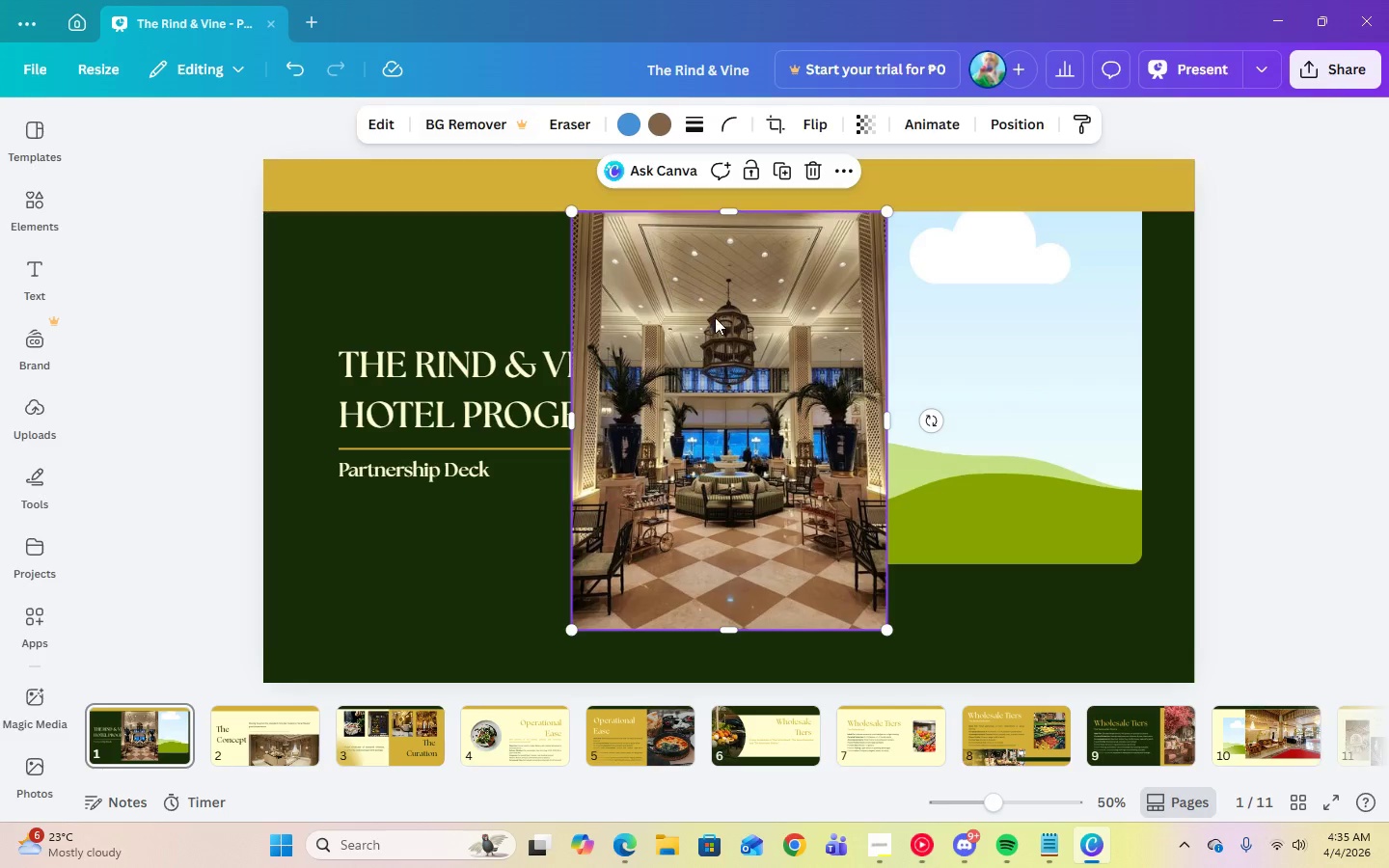 
left_click_drag(start_coordinate=[750, 349], to_coordinate=[958, 343])
 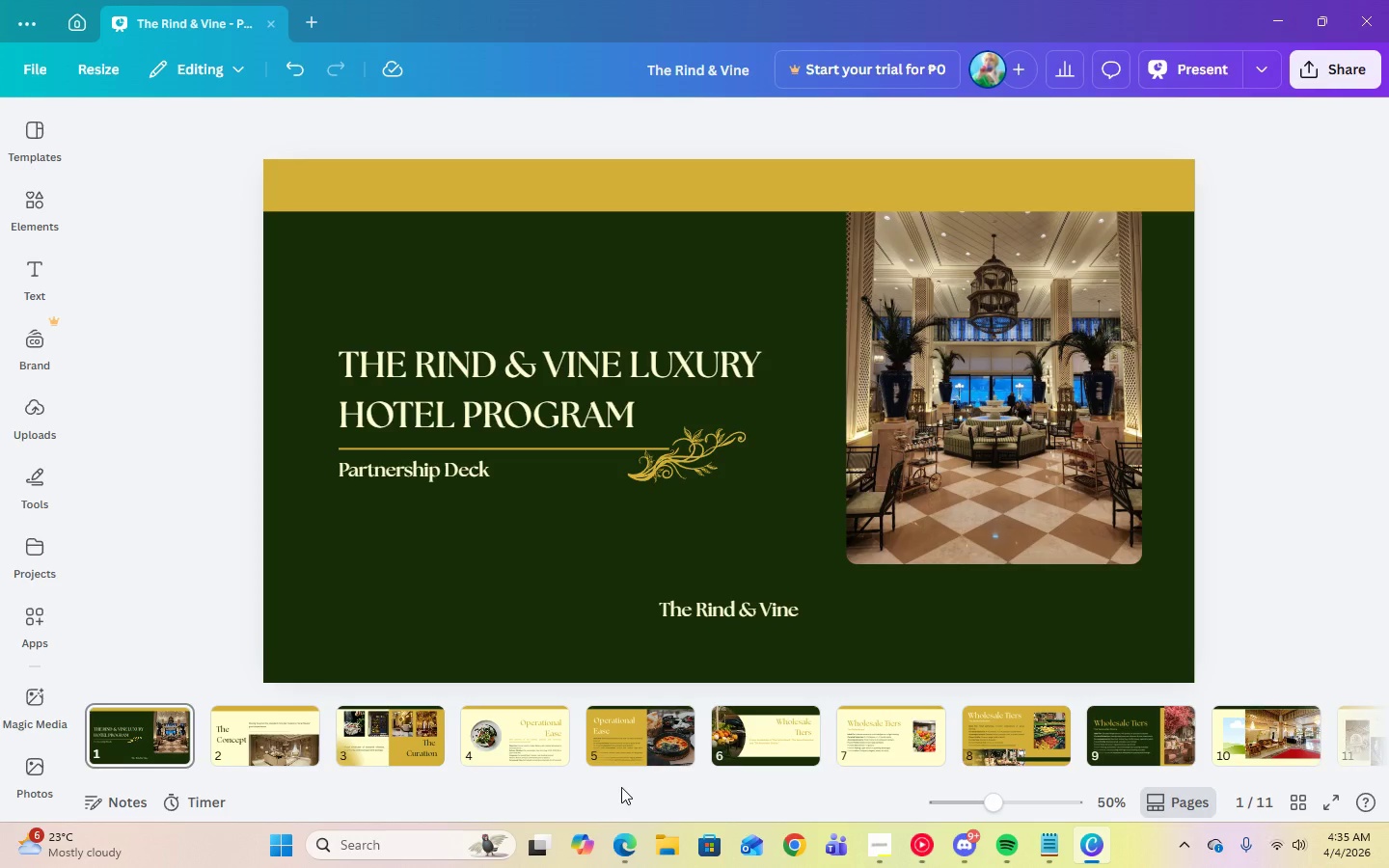 
left_click_drag(start_coordinate=[668, 781], to_coordinate=[1019, 778])
 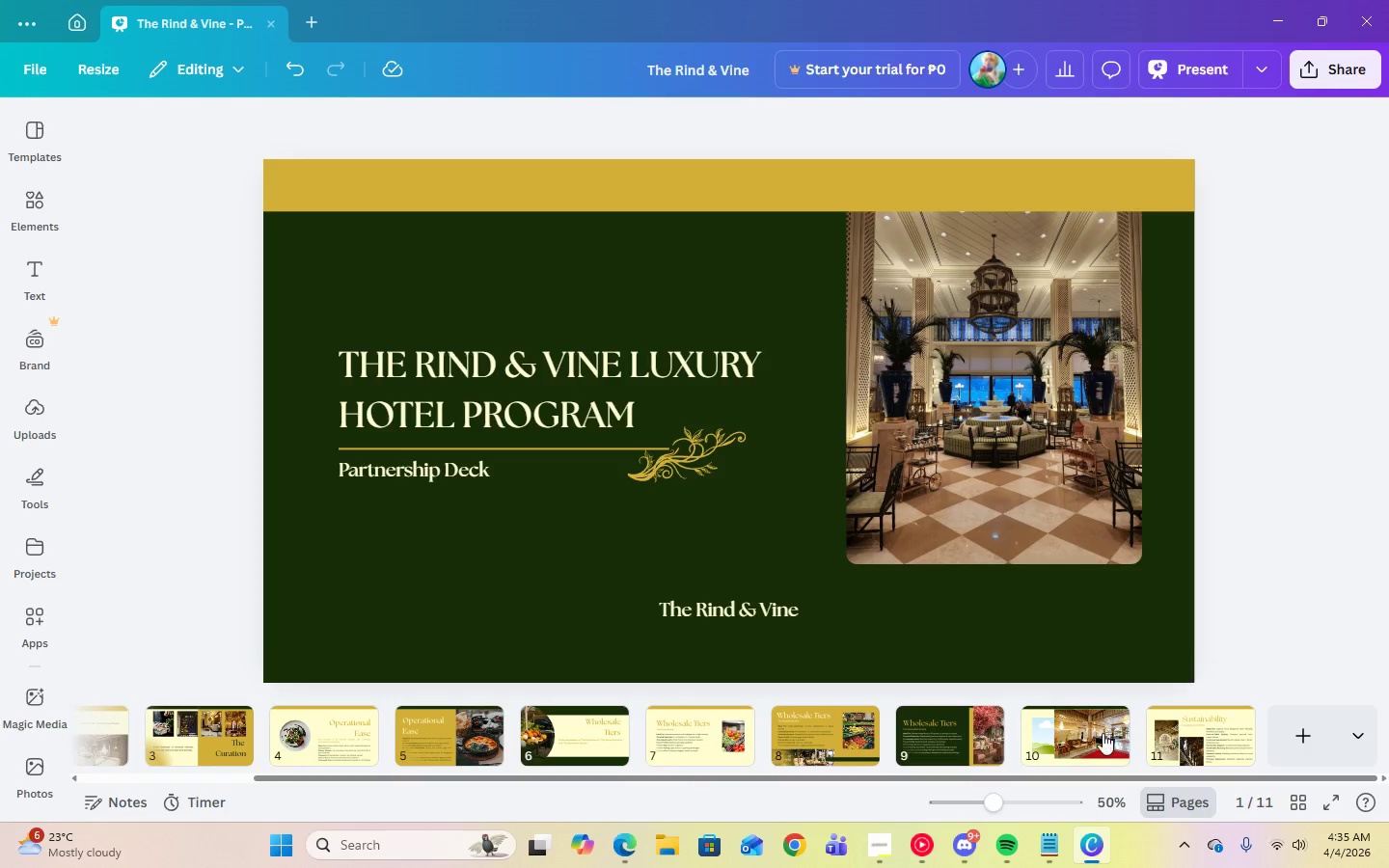 
left_click([1062, 733])
 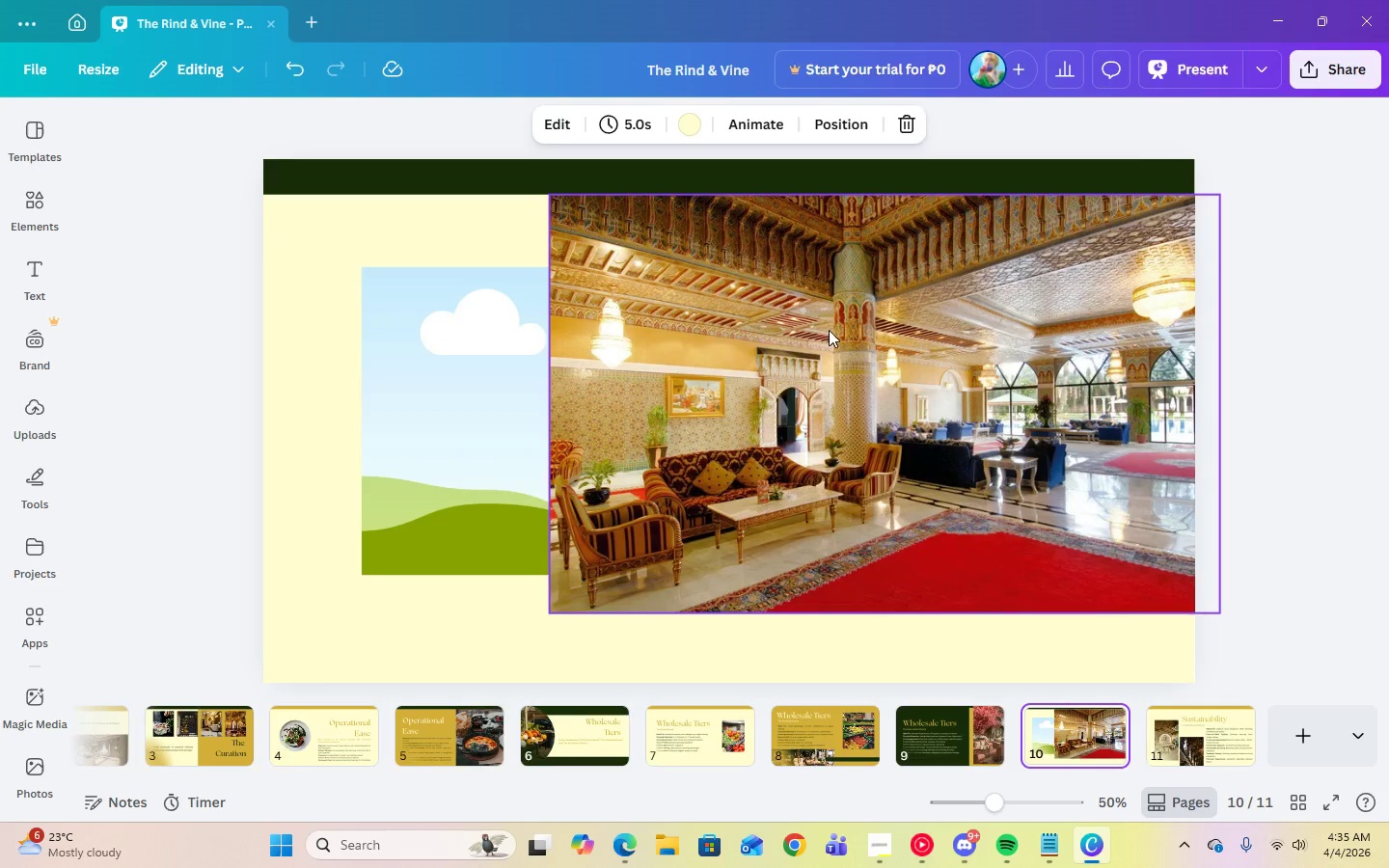 
left_click_drag(start_coordinate=[826, 339], to_coordinate=[573, 357])
 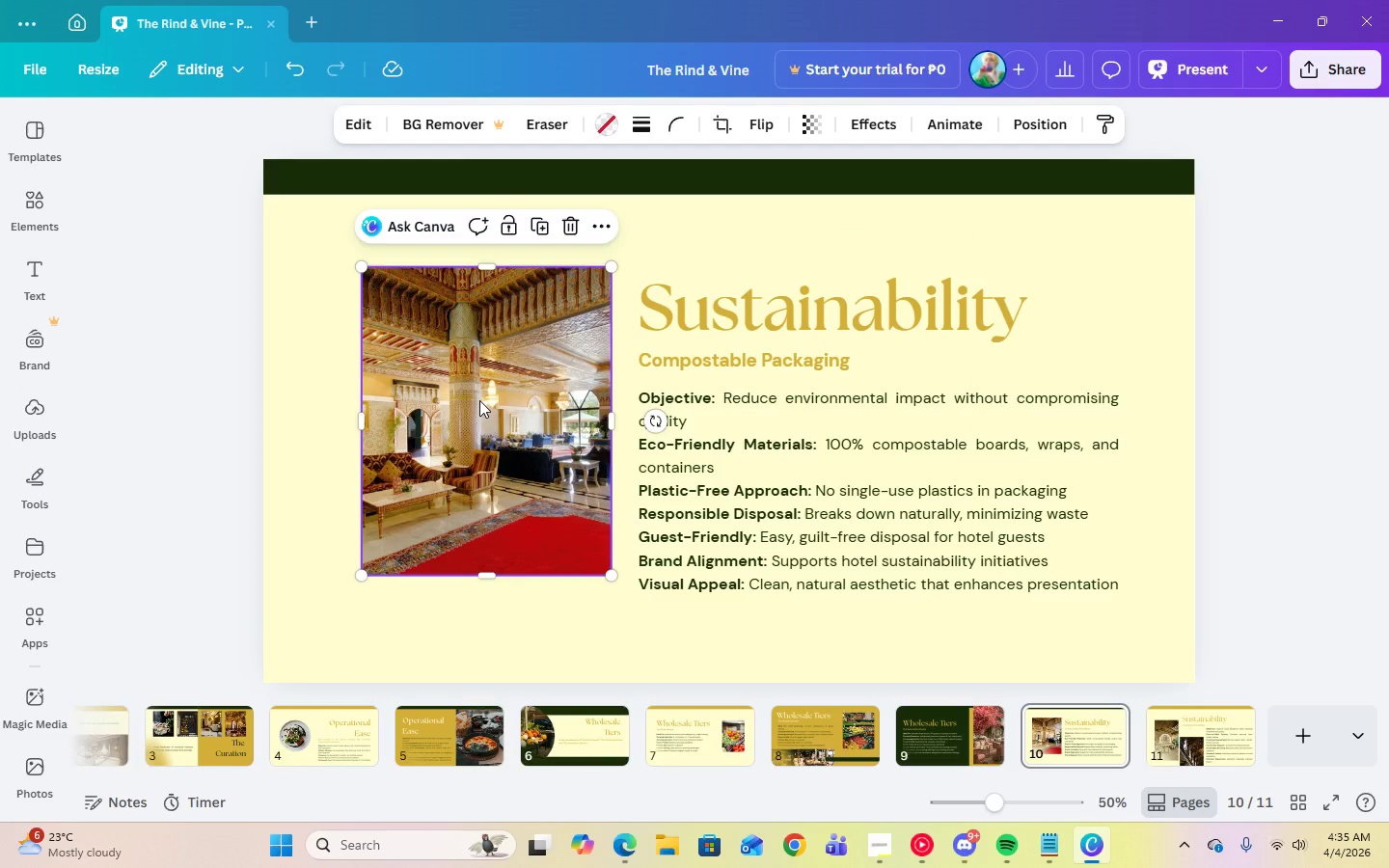 
double_click([479, 400])
 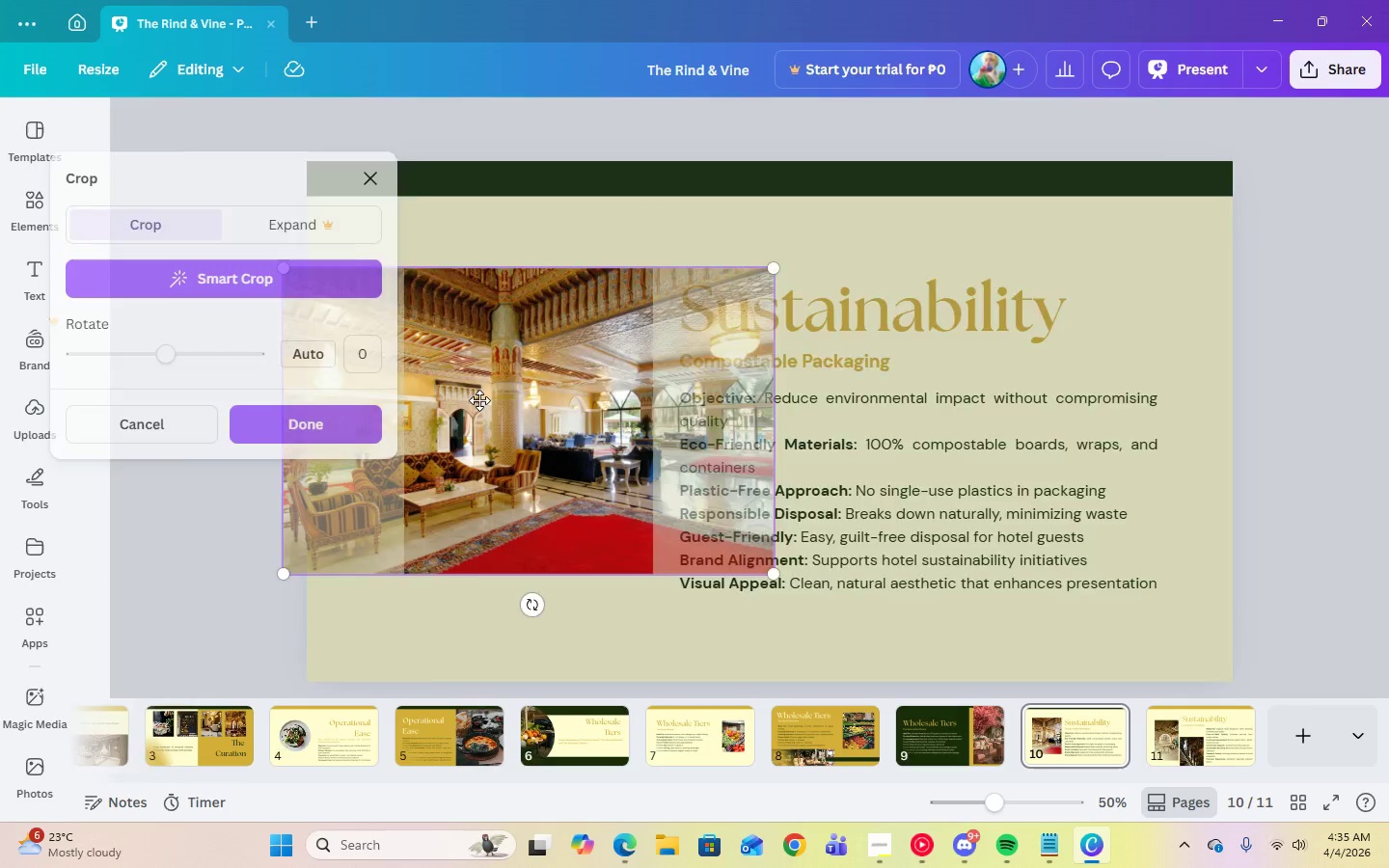 
left_click_drag(start_coordinate=[479, 400], to_coordinate=[491, 400])
 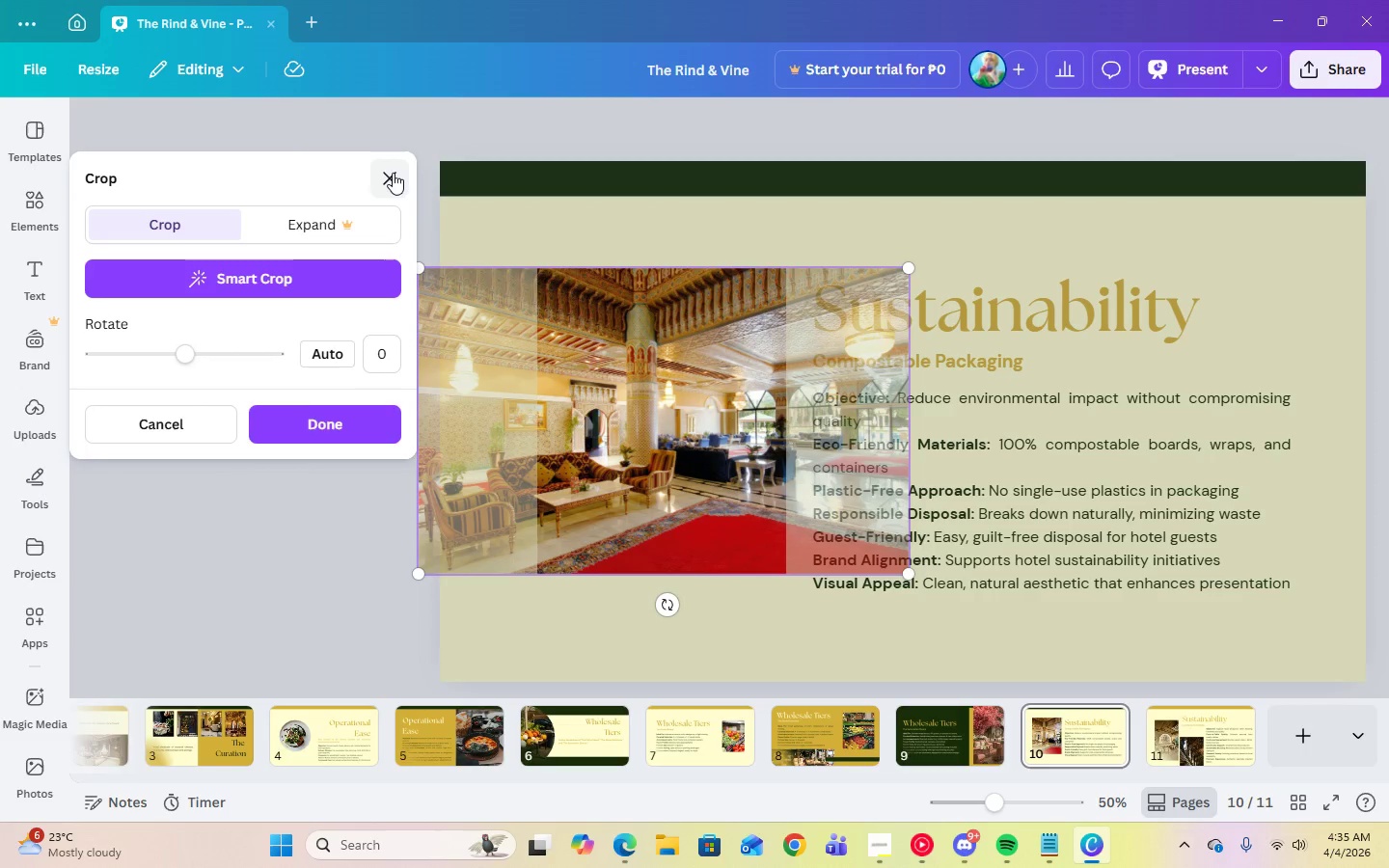 
left_click([393, 173])
 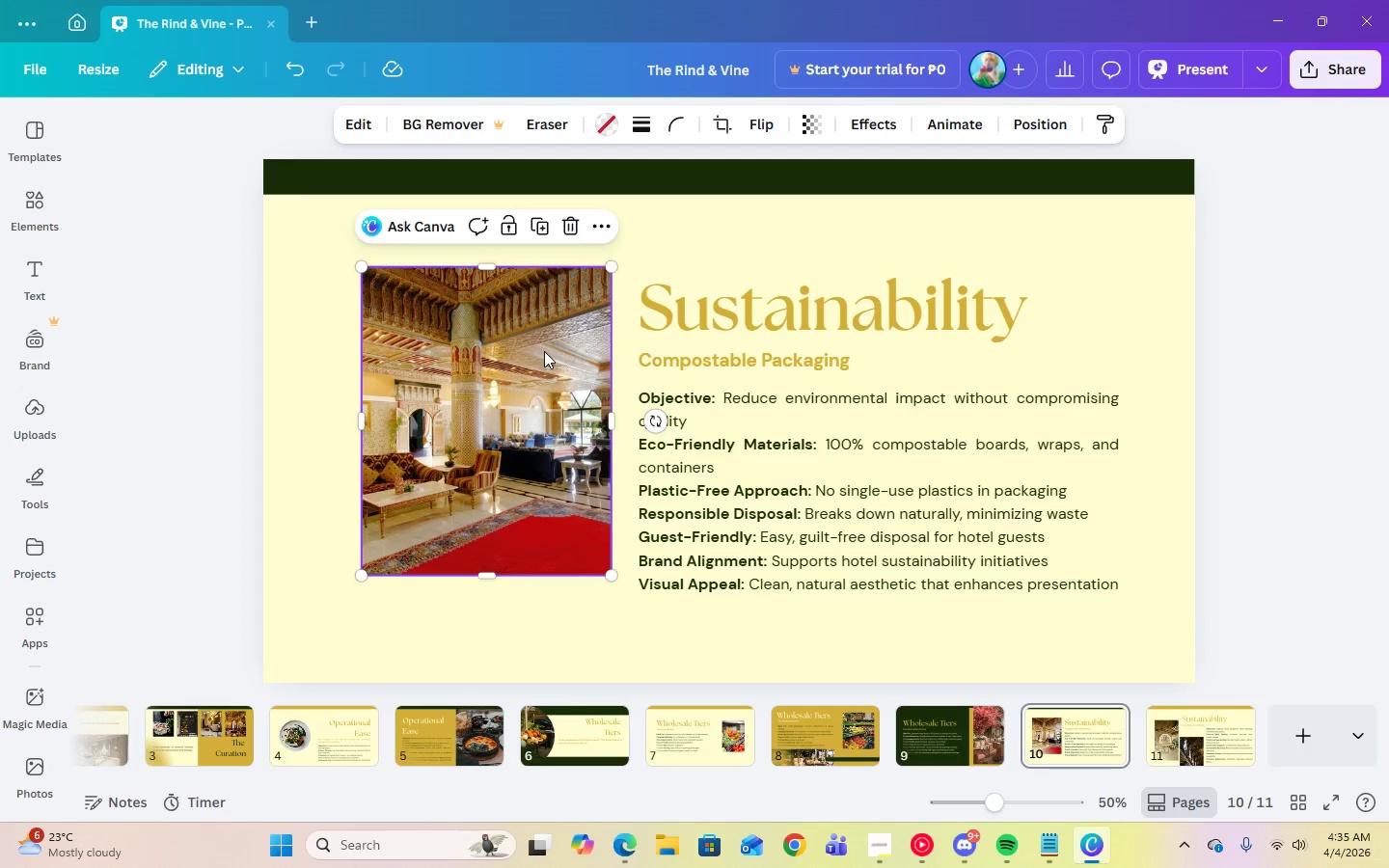 
double_click([541, 351])
 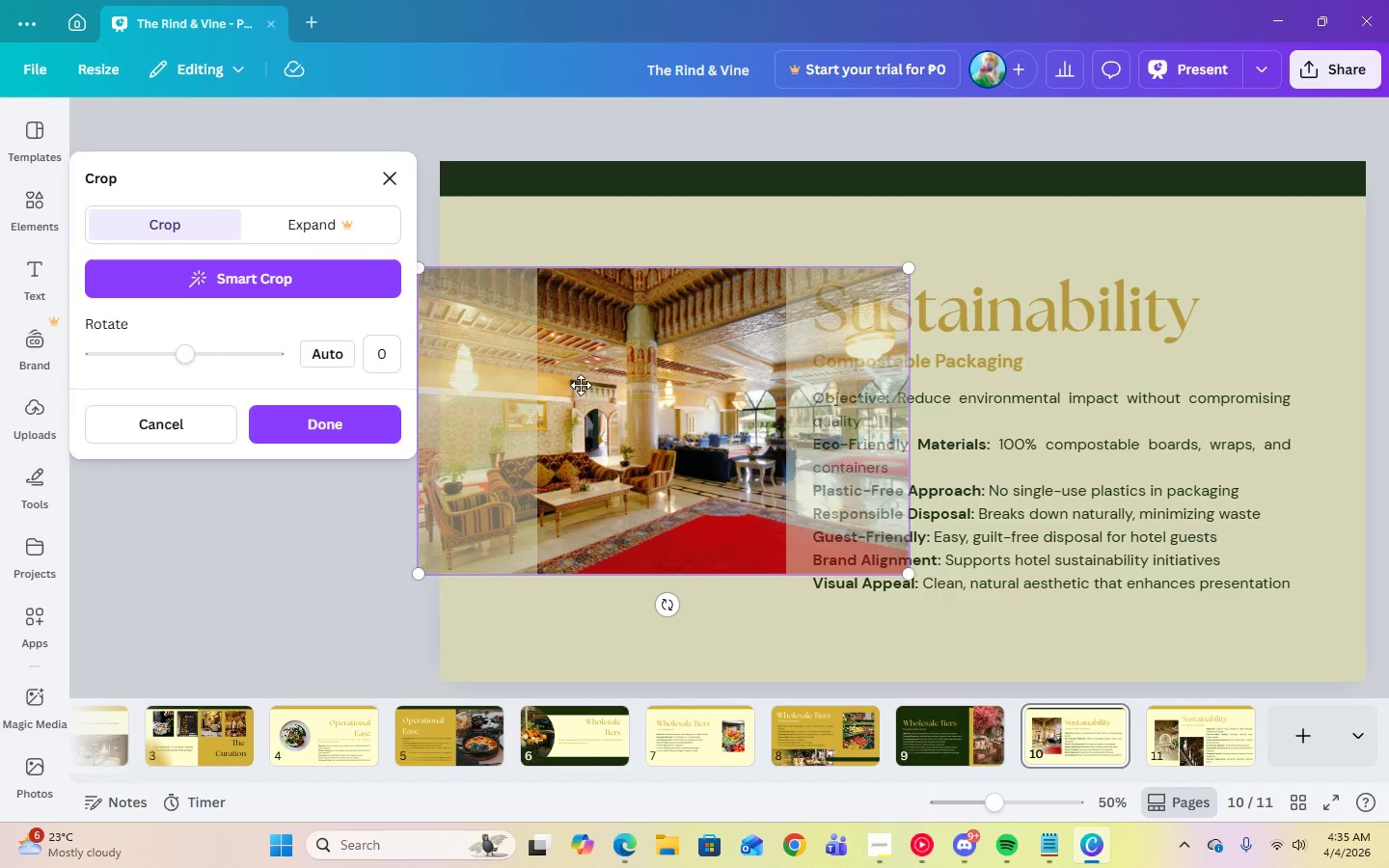 
left_click_drag(start_coordinate=[606, 398], to_coordinate=[722, 398])
 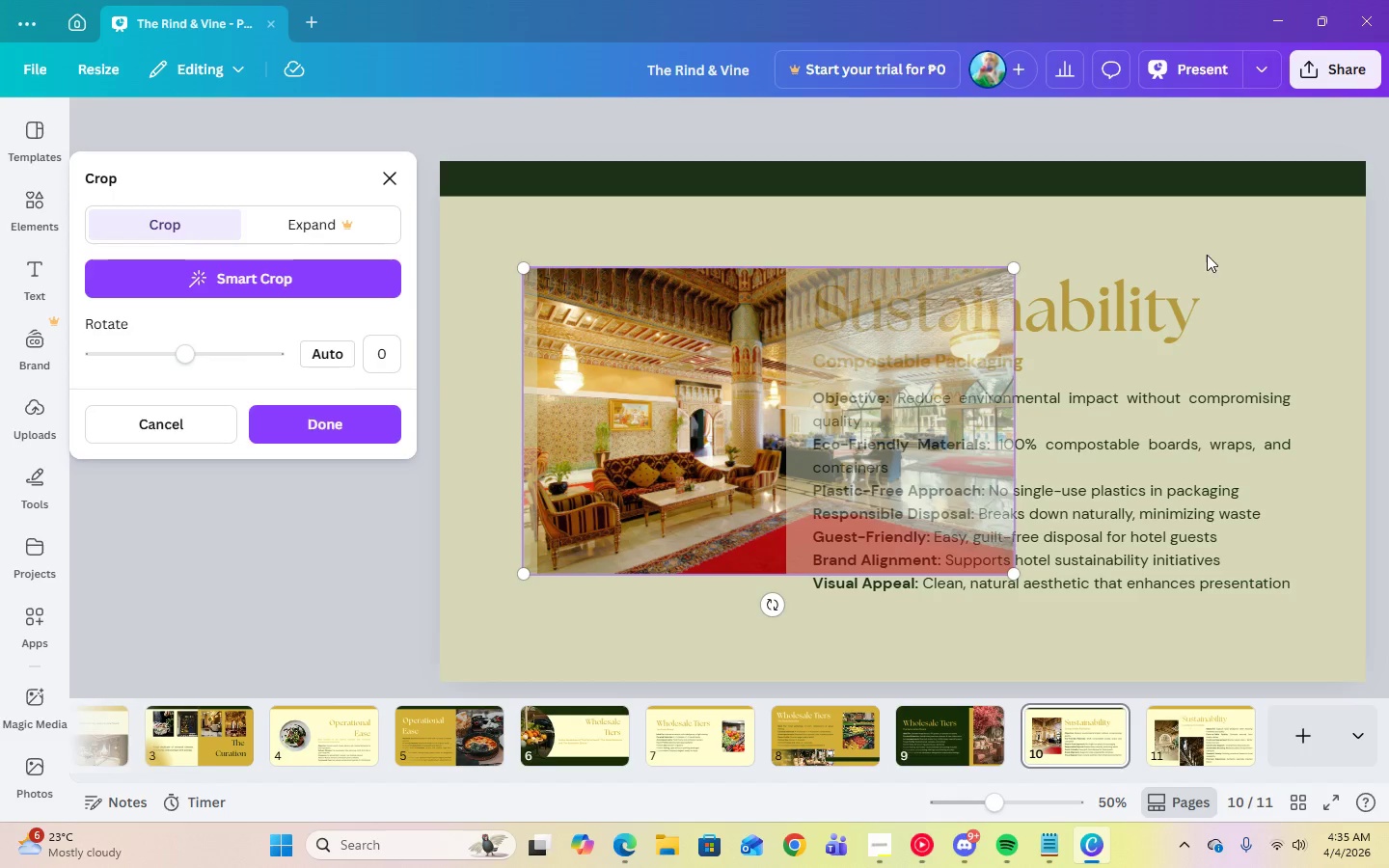 
left_click([1213, 253])
 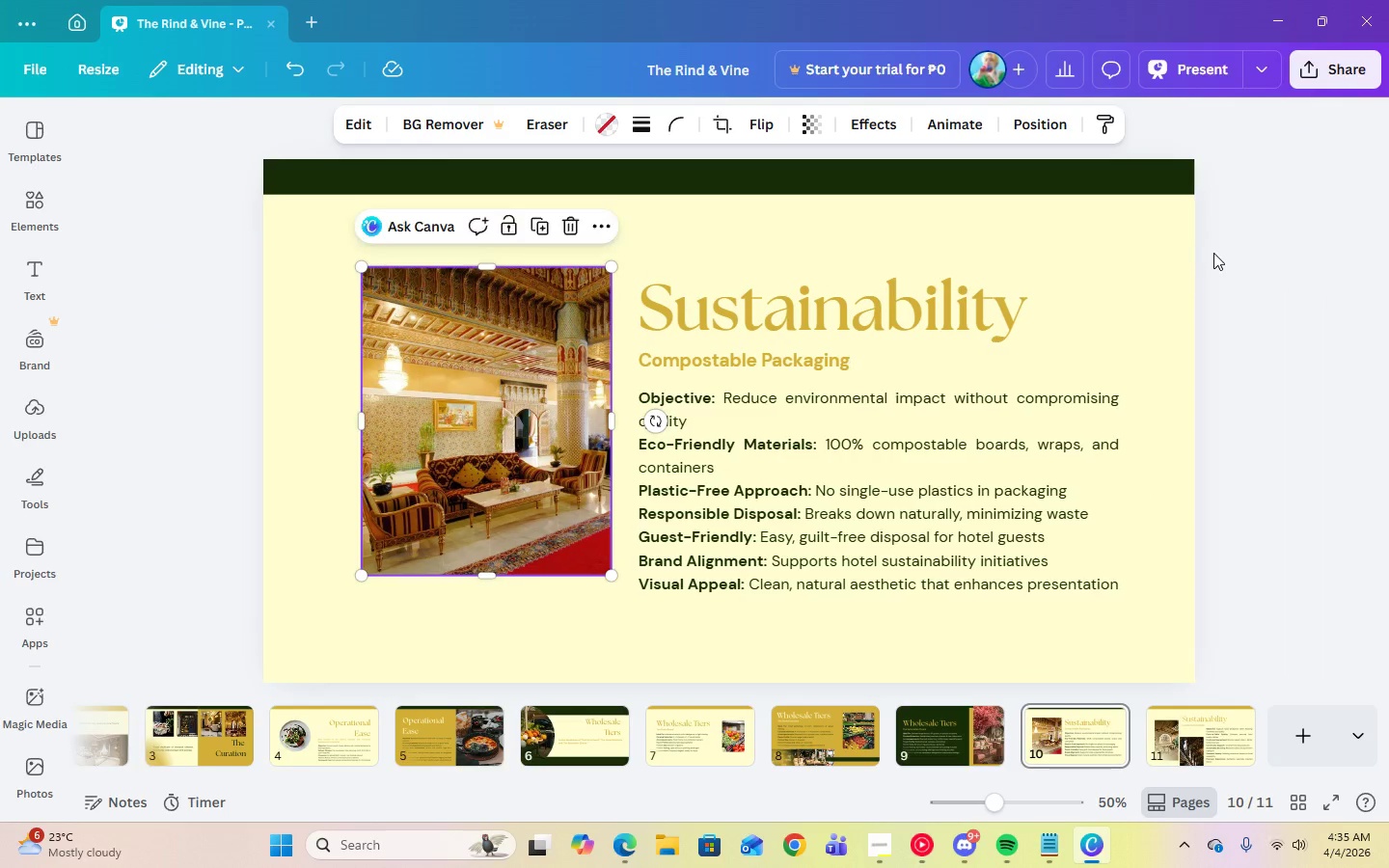 
left_click([1213, 253])
 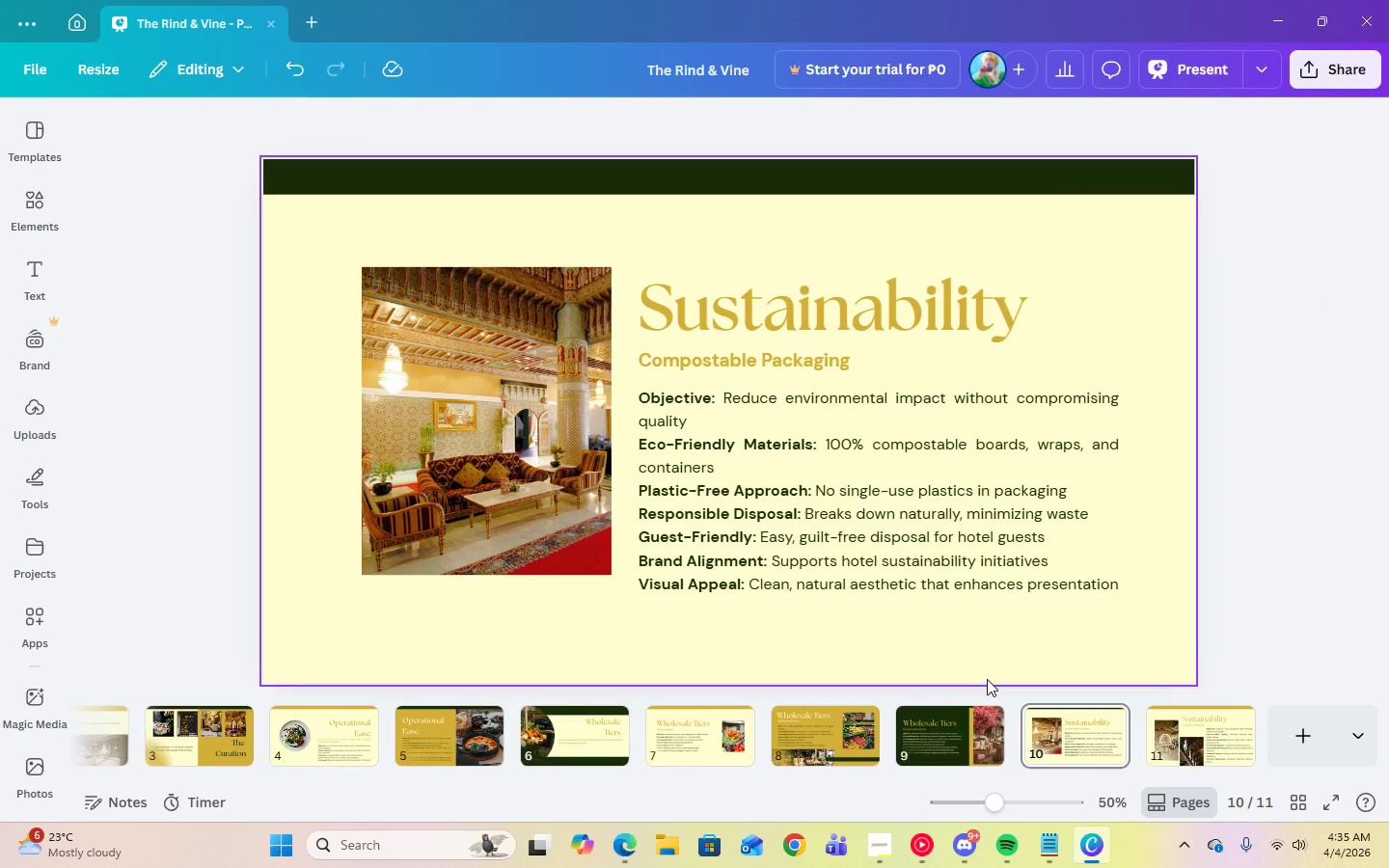 
left_click([875, 841])